 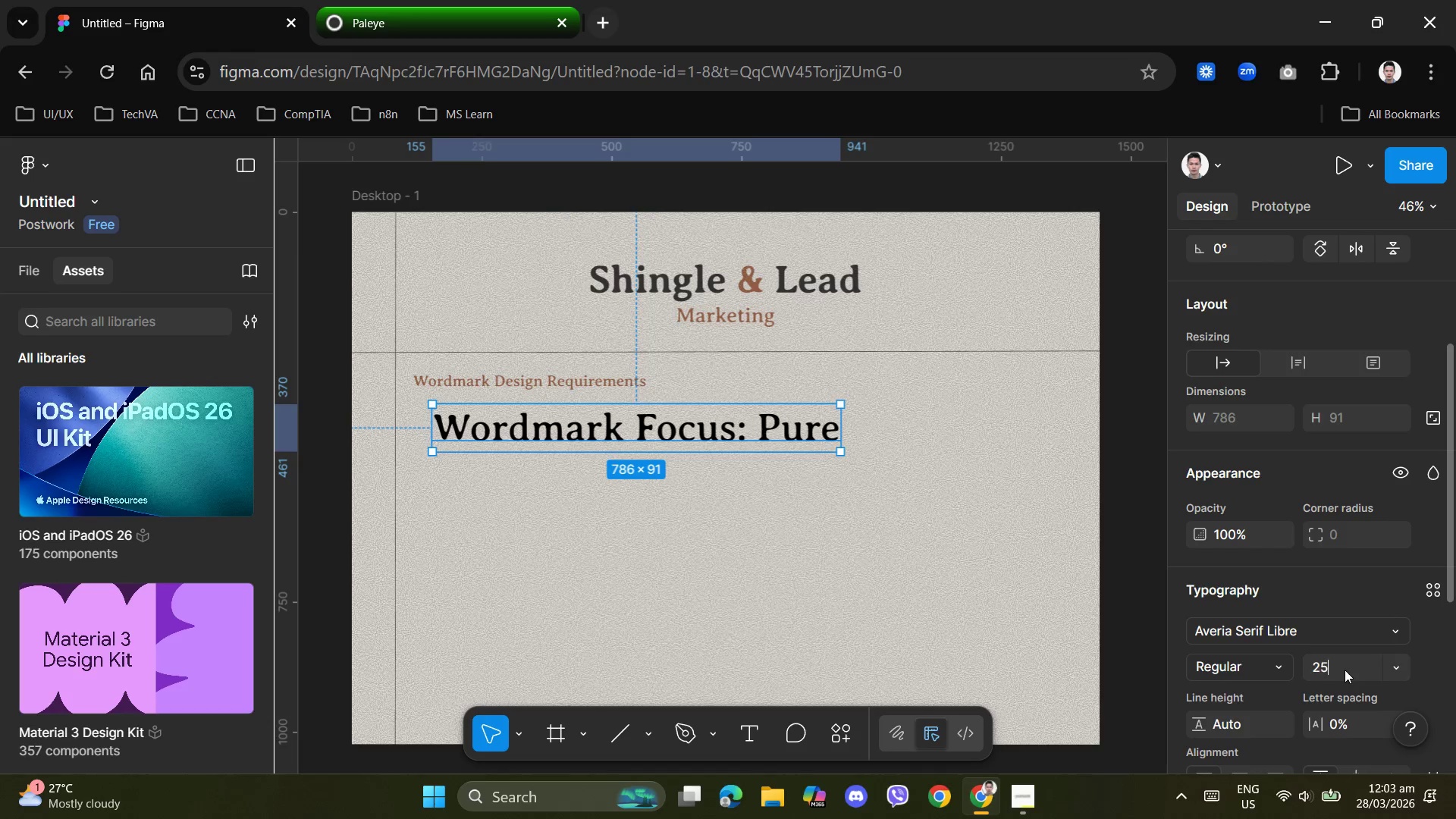 
key(Numpad5)
 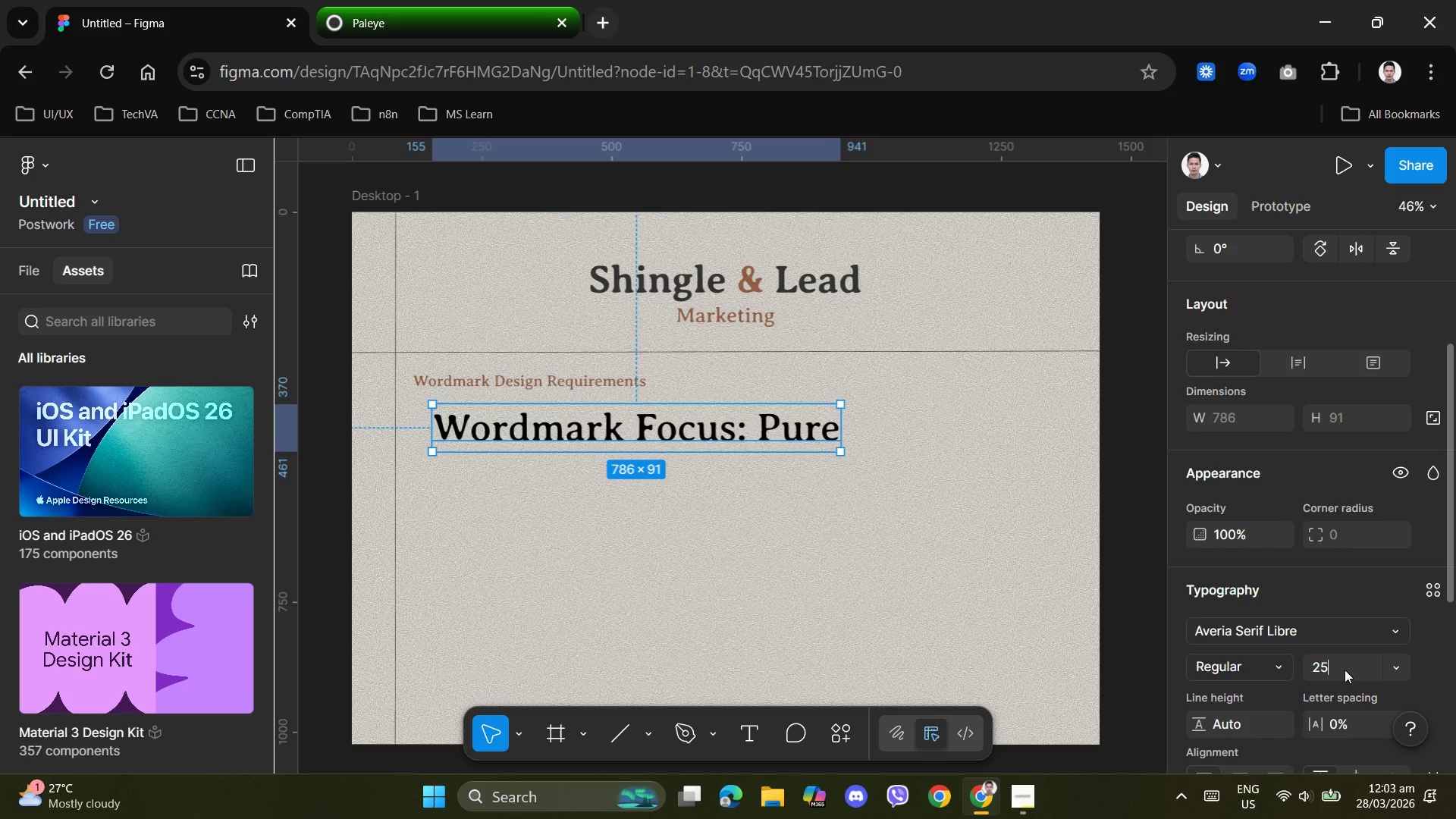 
key(NumpadEnter)
 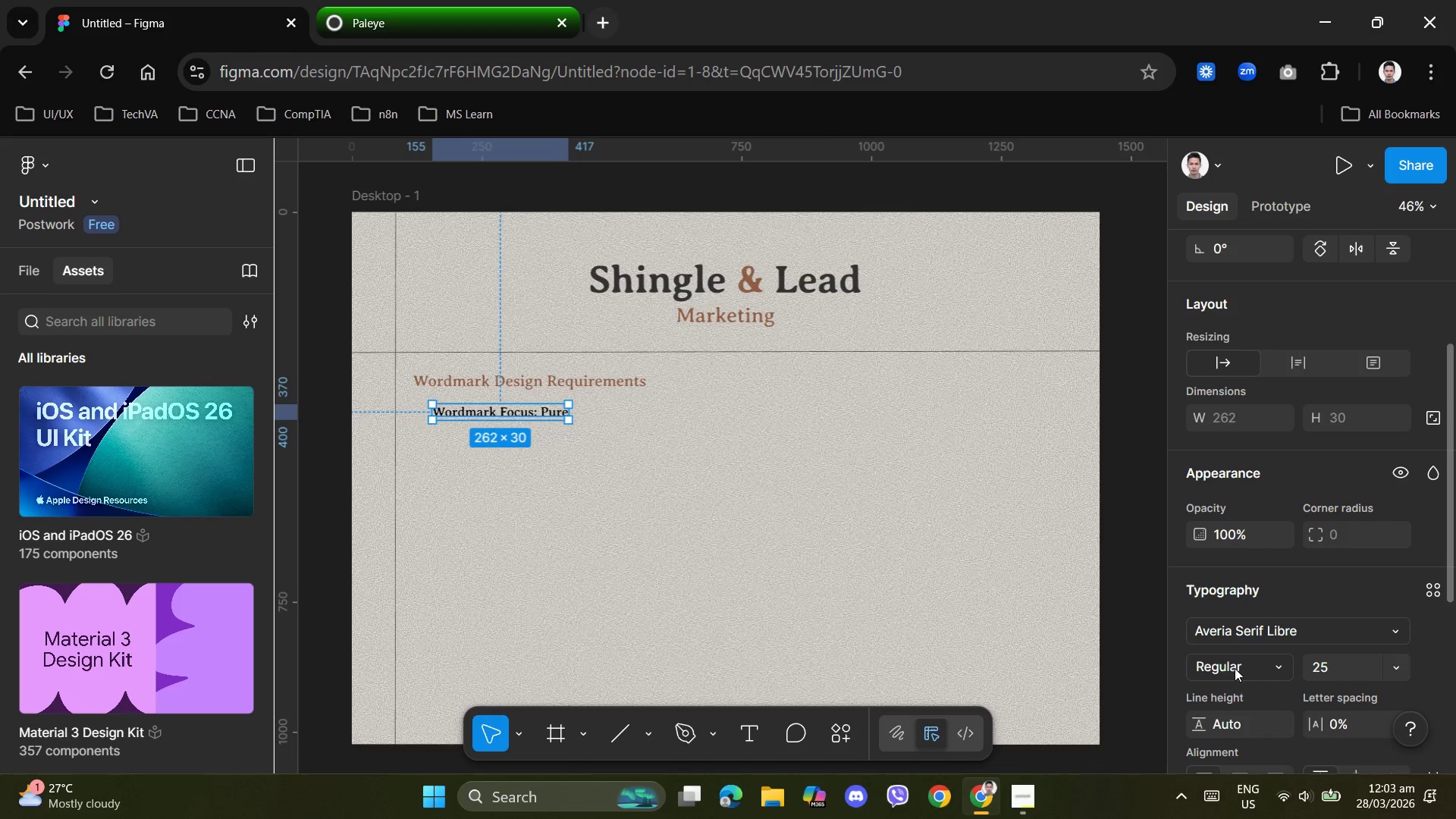 
left_click([800, 548])
 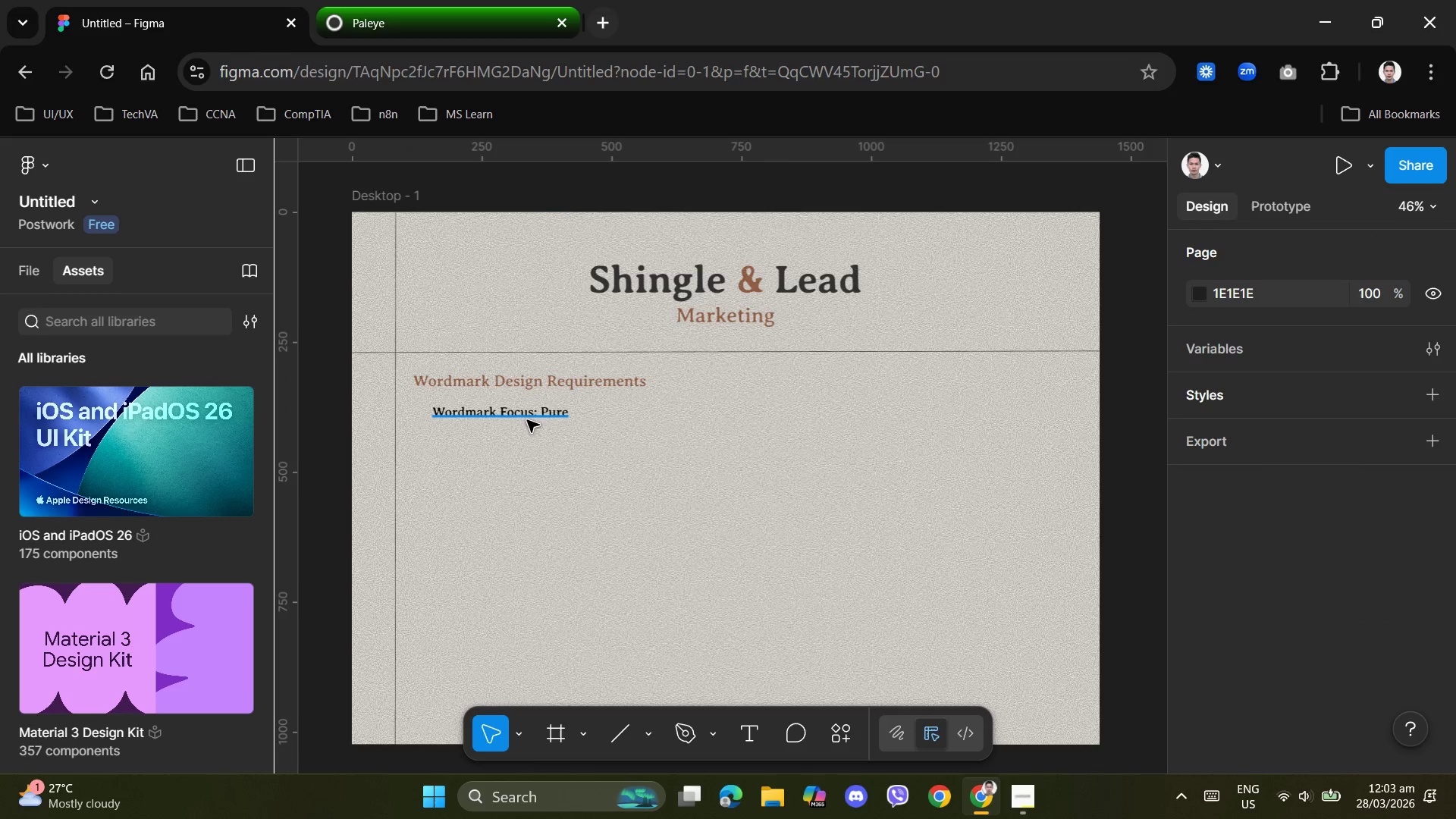 
left_click([534, 420])
 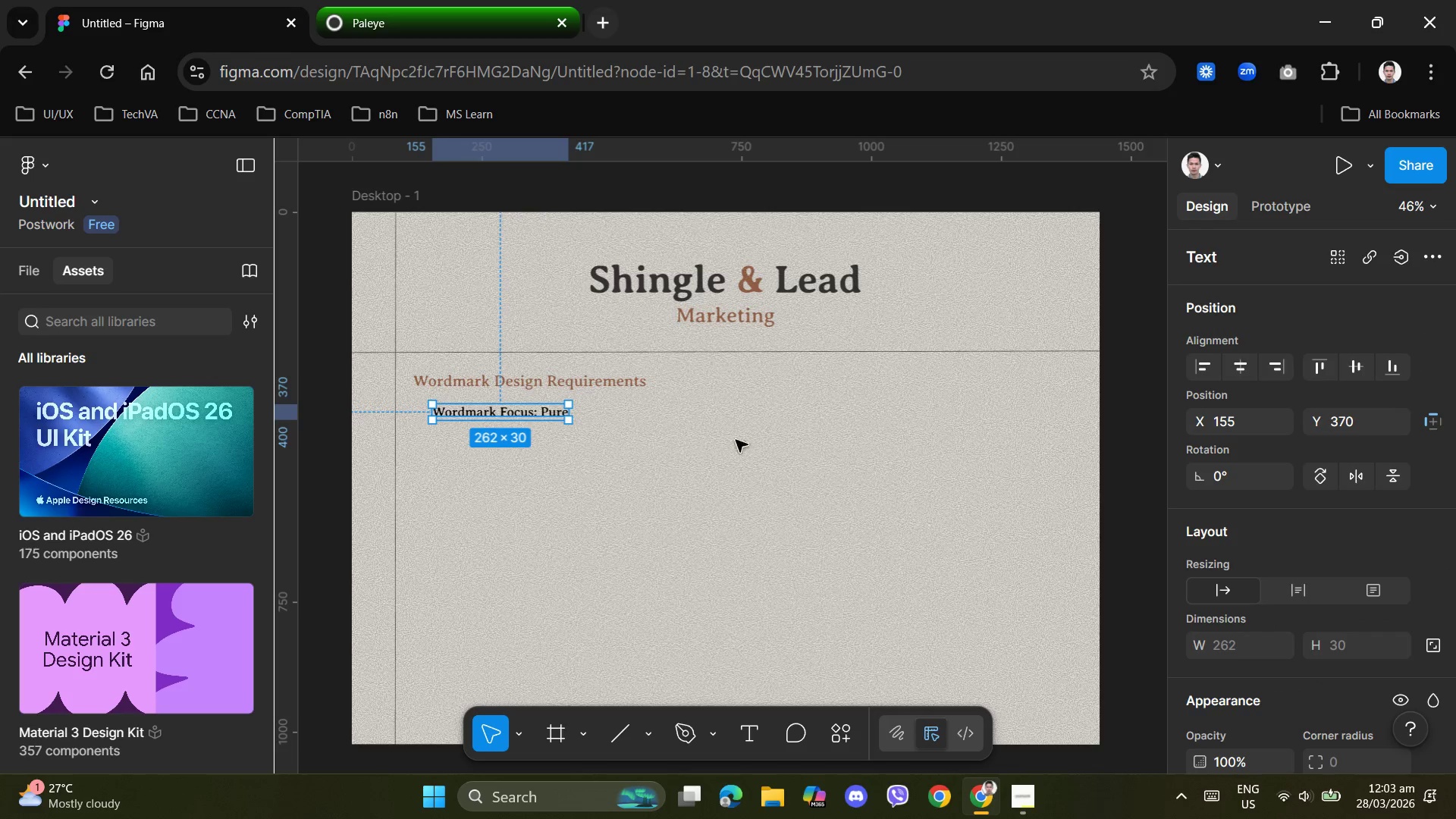 
hold_key(key=ControlLeft, duration=0.95)
scroll: coordinate [817, 478], scroll_direction: up, amount: 7.0
 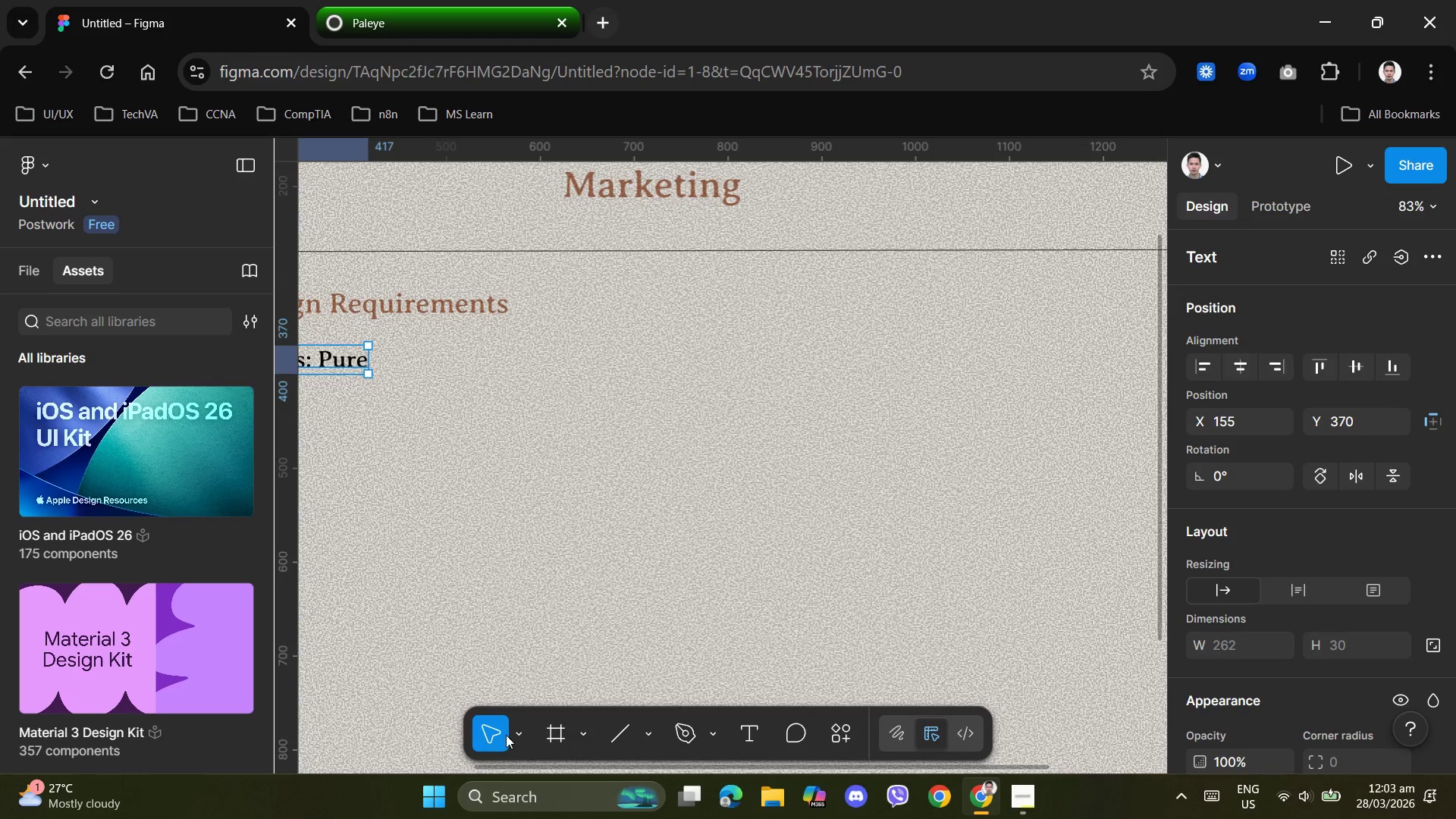 
left_click([518, 741])
 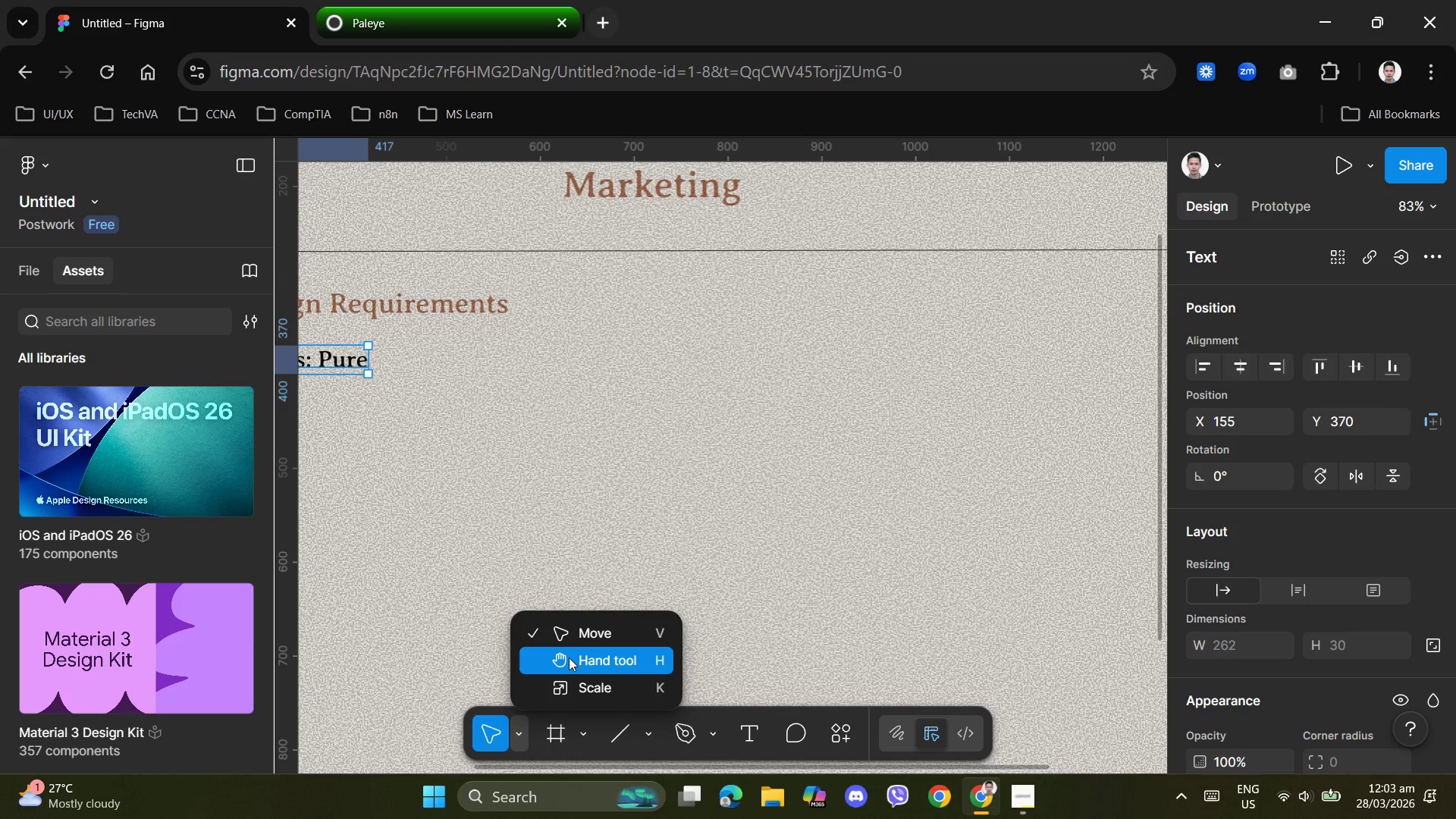 
left_click([567, 658])
 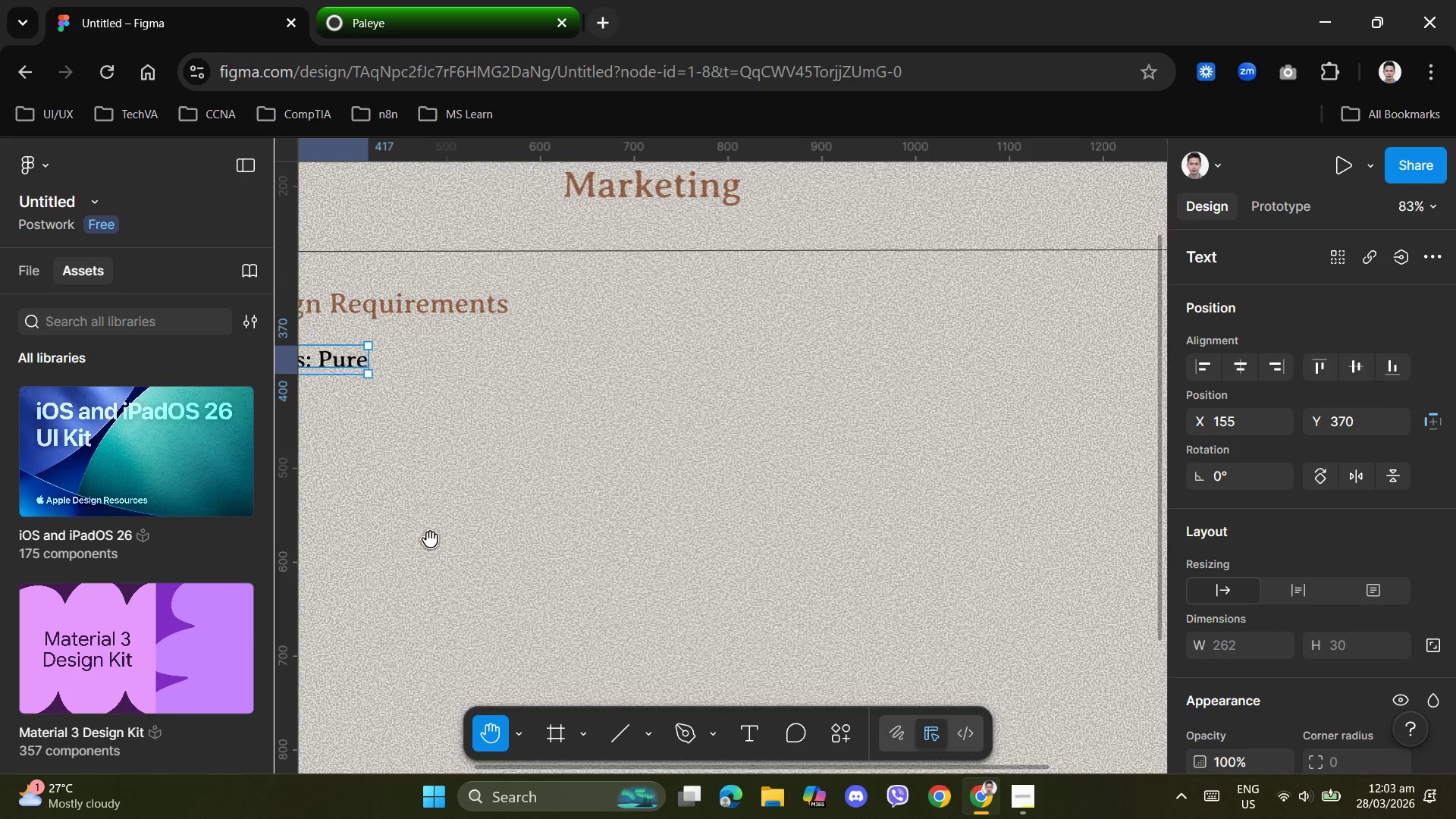 
left_click_drag(start_coordinate=[430, 539], to_coordinate=[775, 576])
 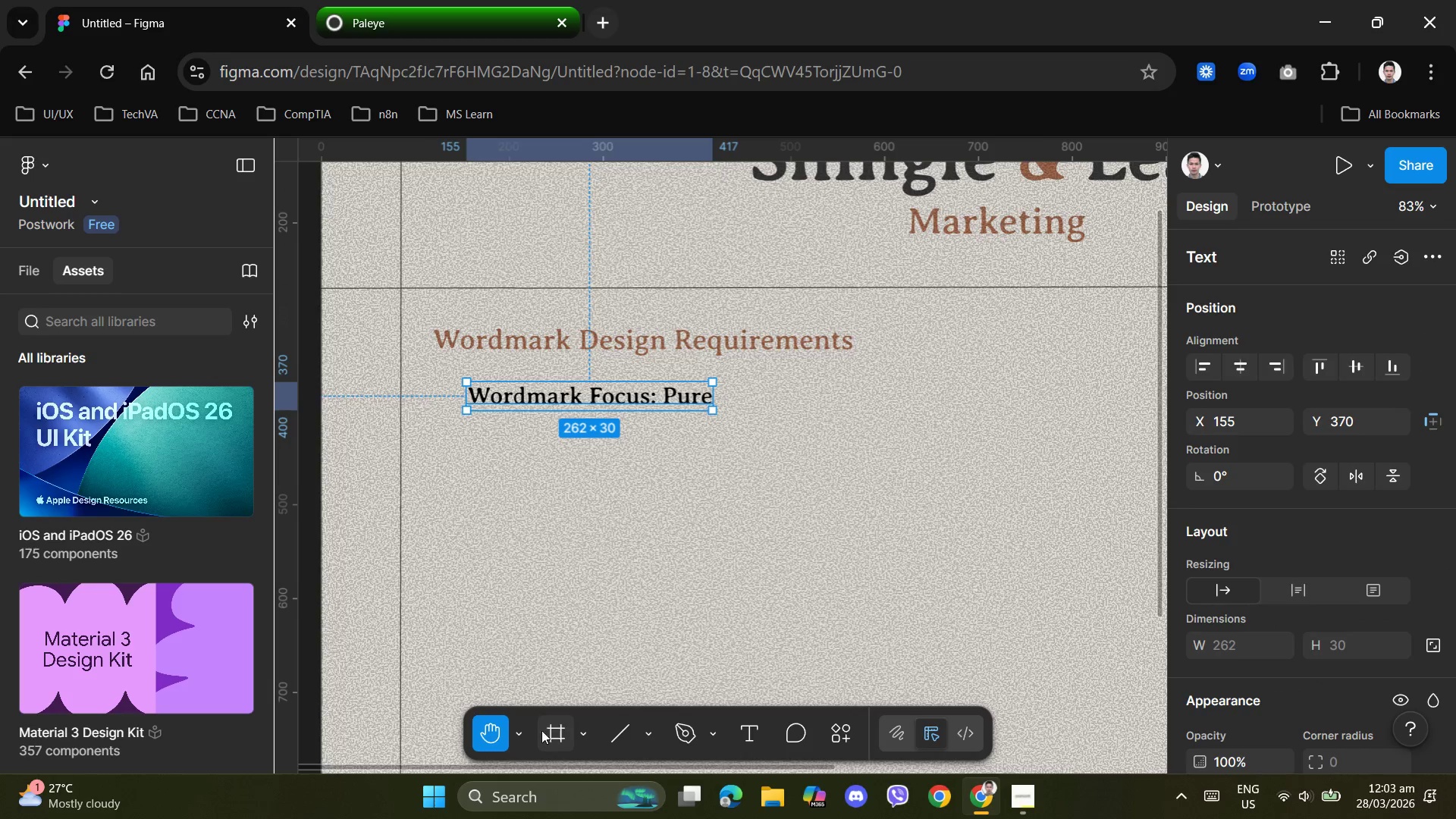 
left_click([519, 732])
 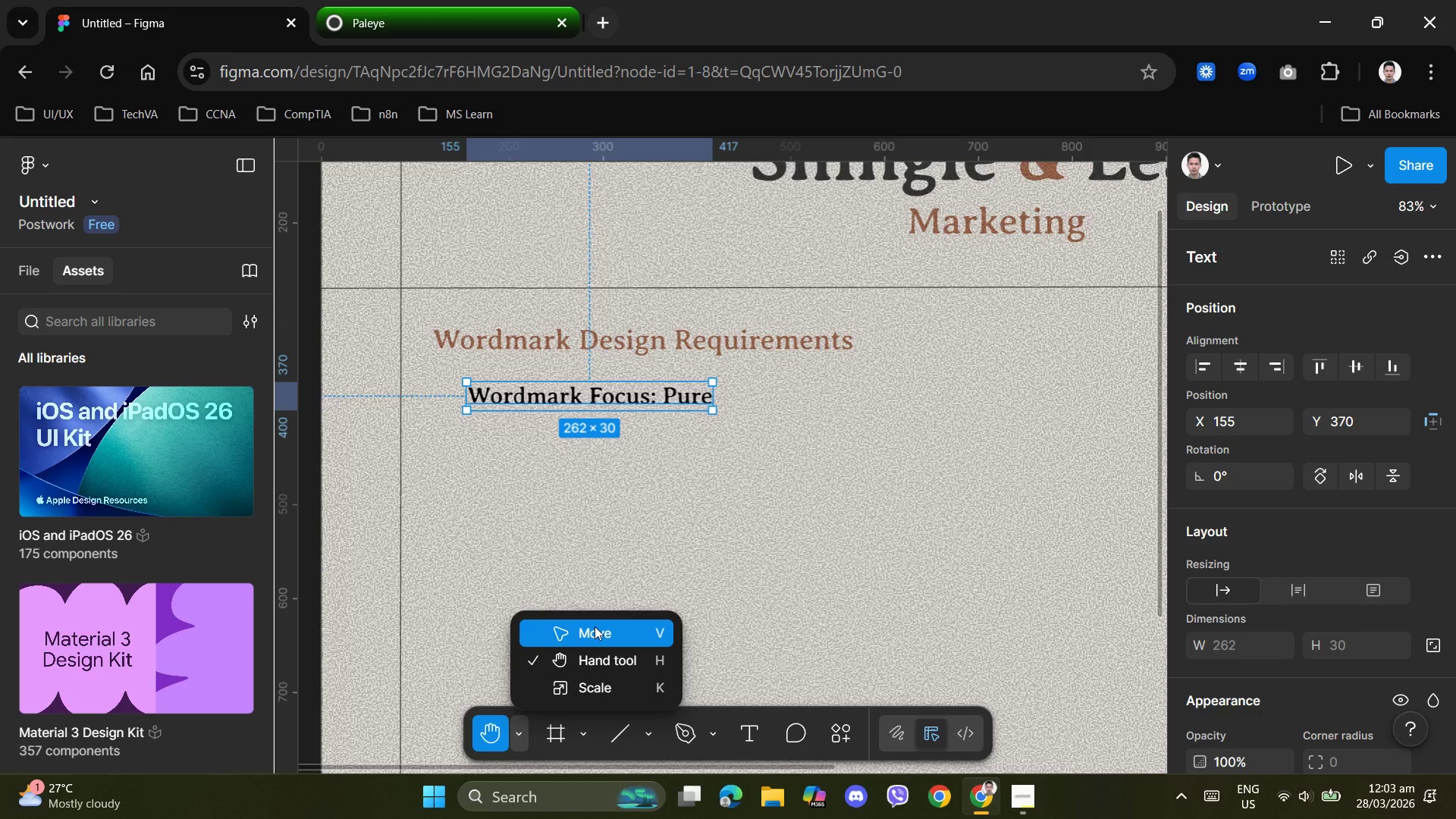 
left_click([595, 626])
 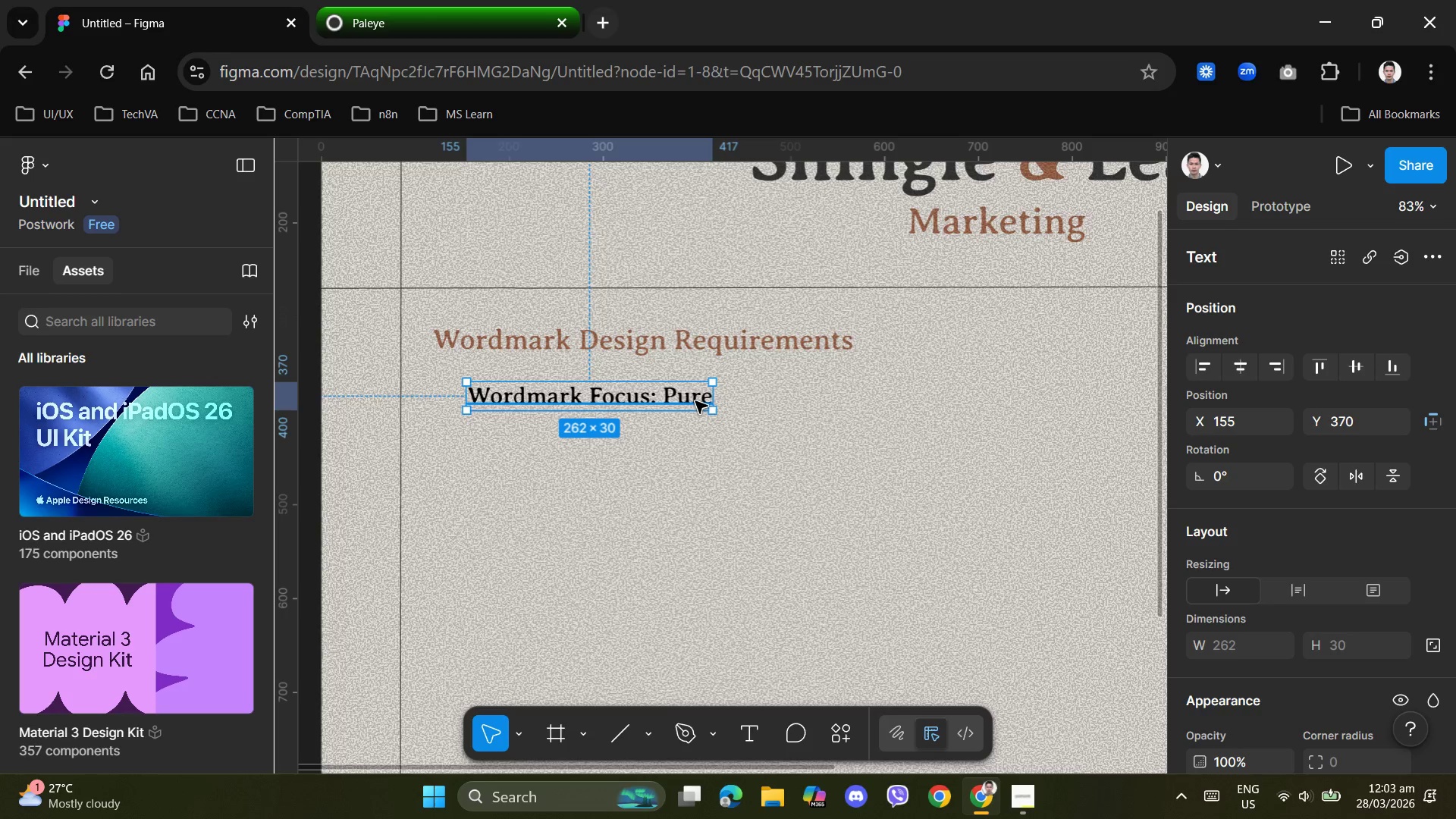 
double_click([695, 401])
 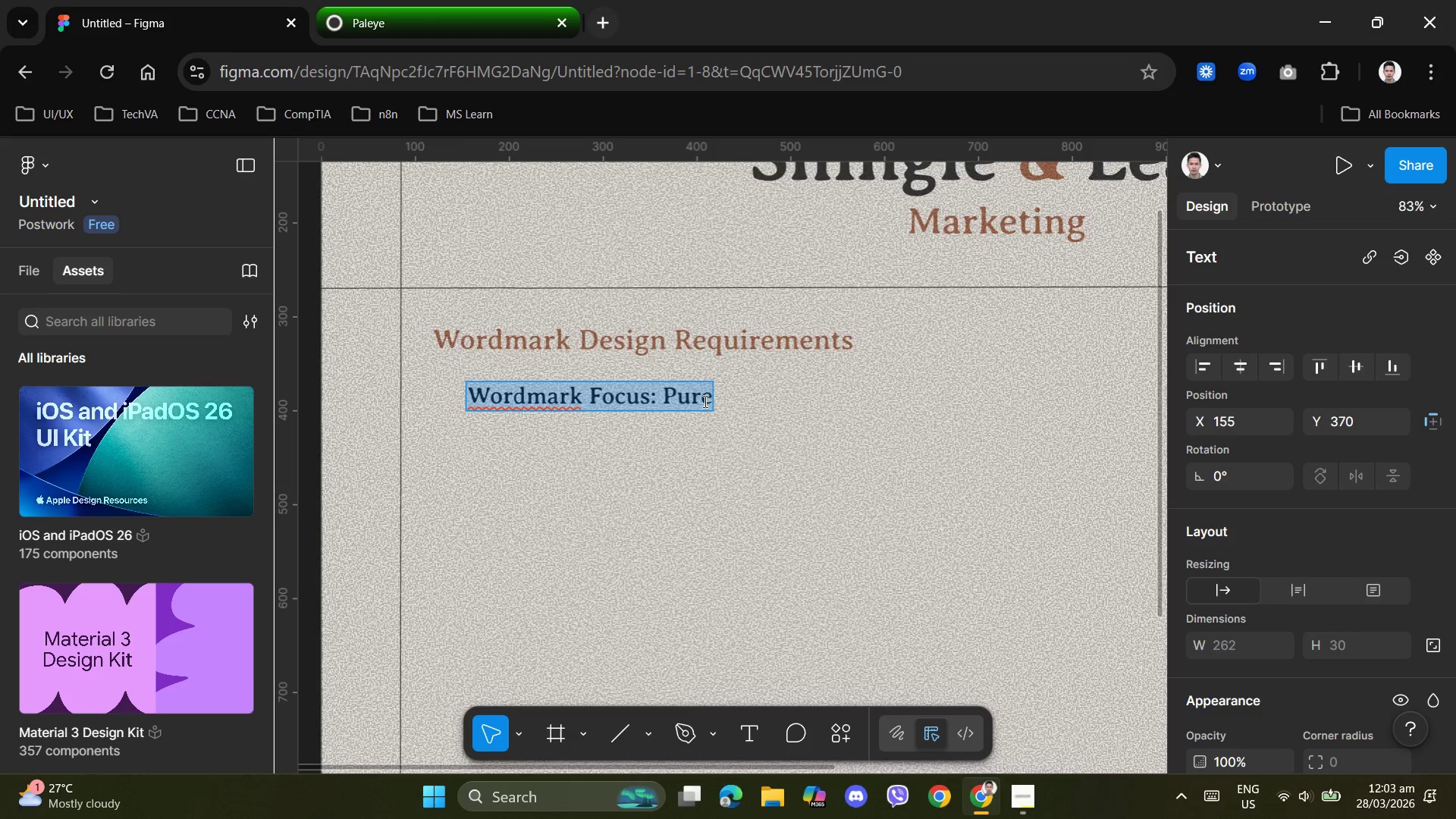 
left_click([706, 400])
 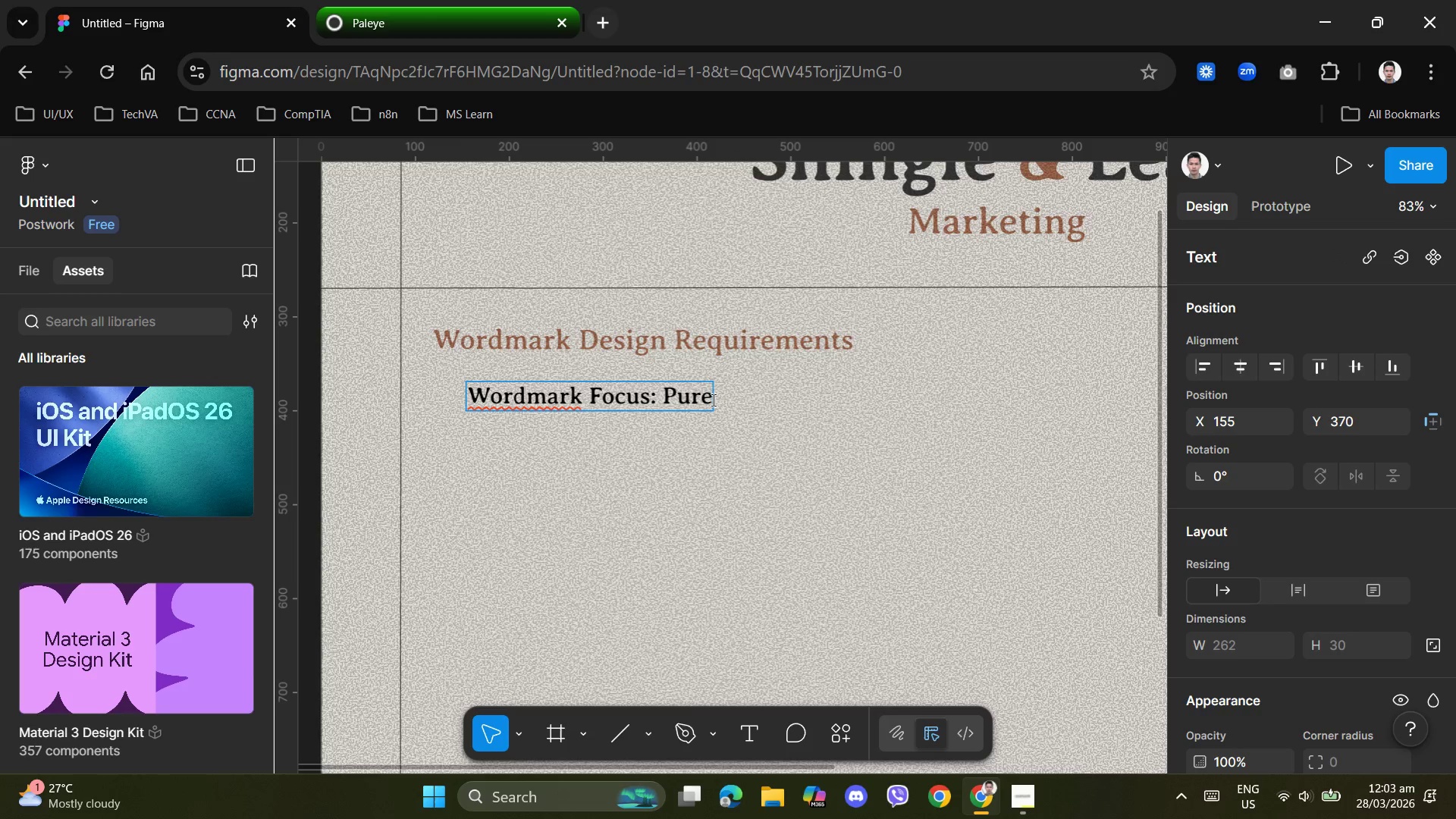 
left_click([712, 400])
 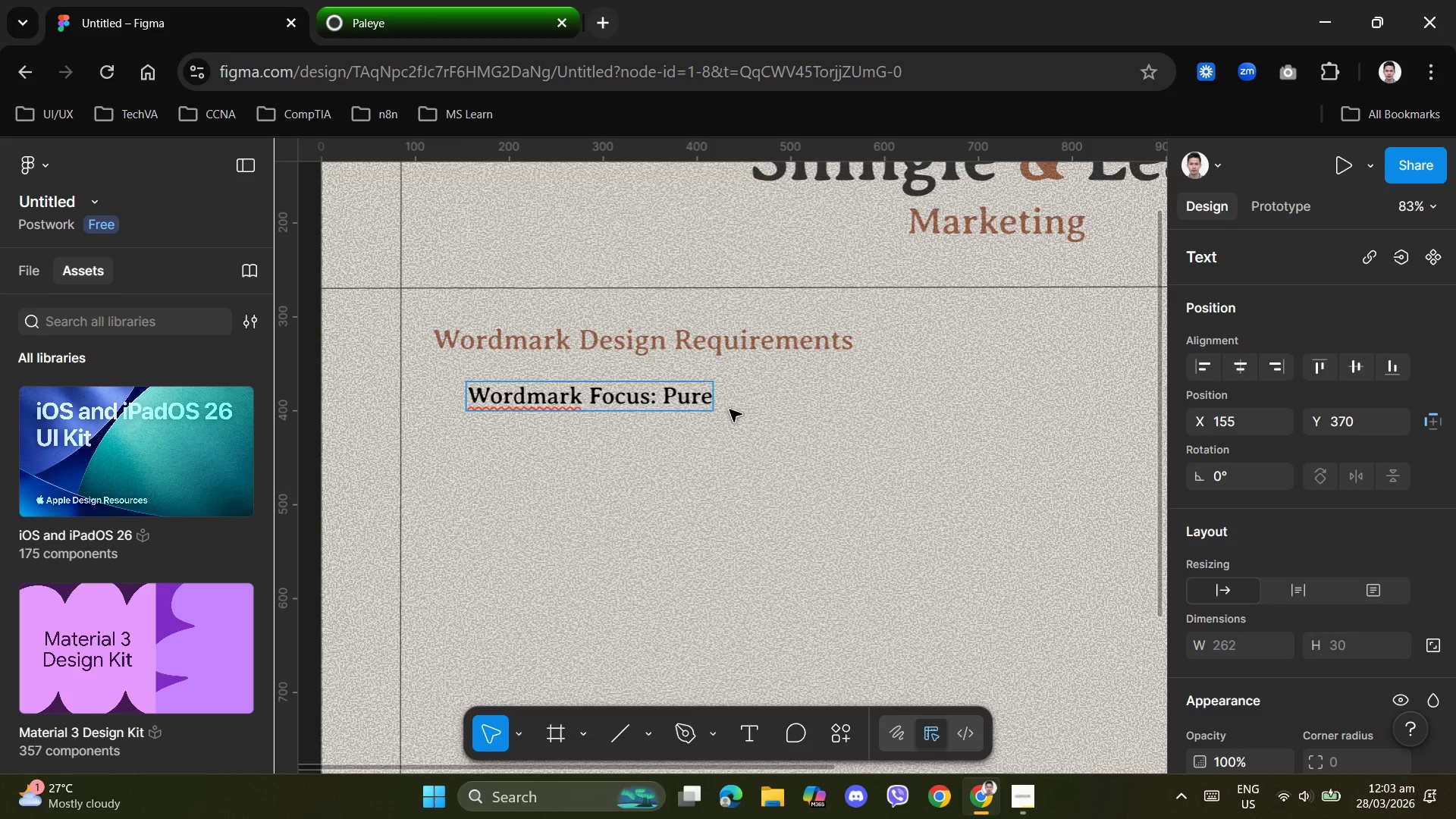 
key(Space)
 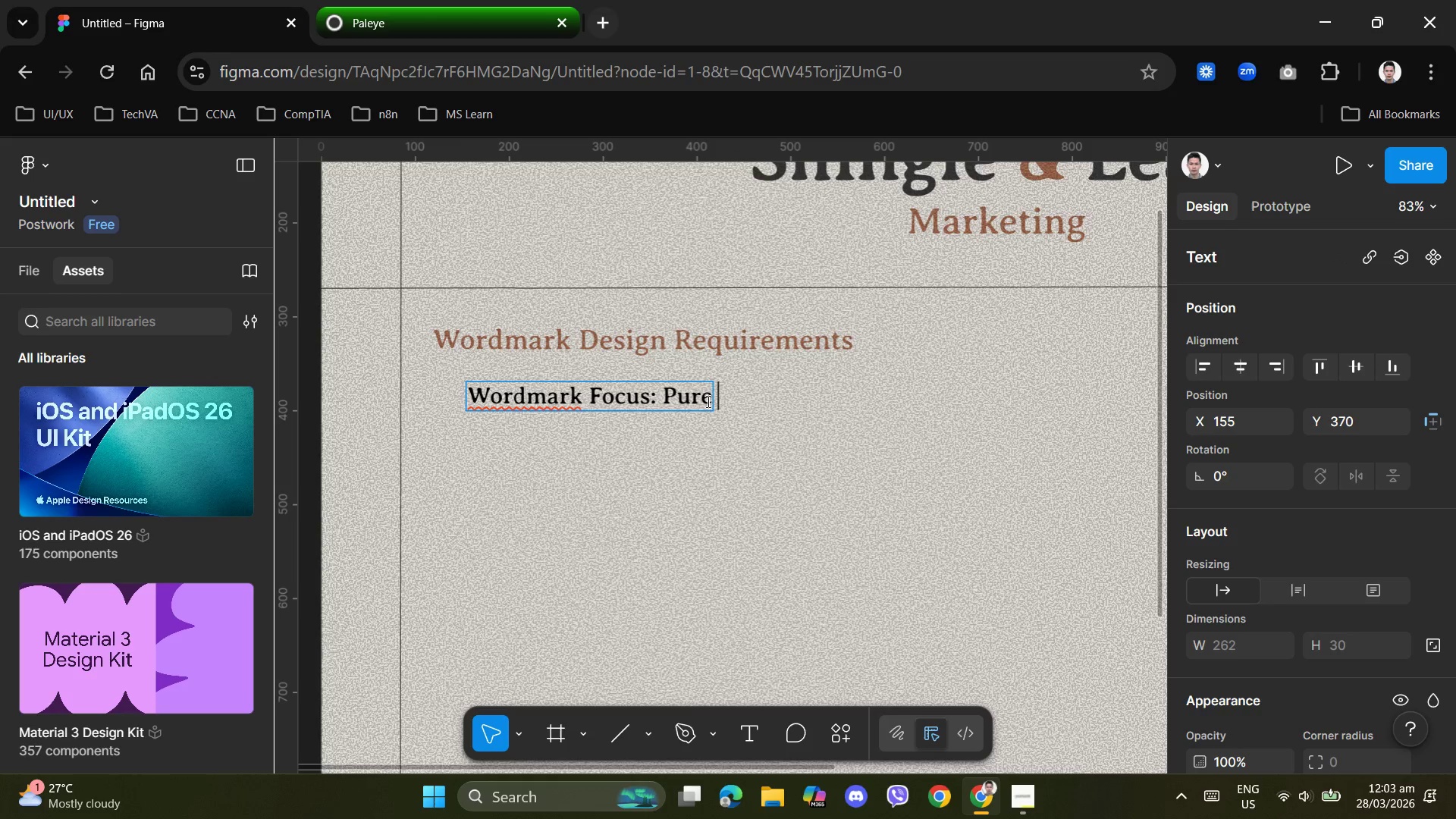 
type(s)
key(Backspace)
type(typographic wordmark)
 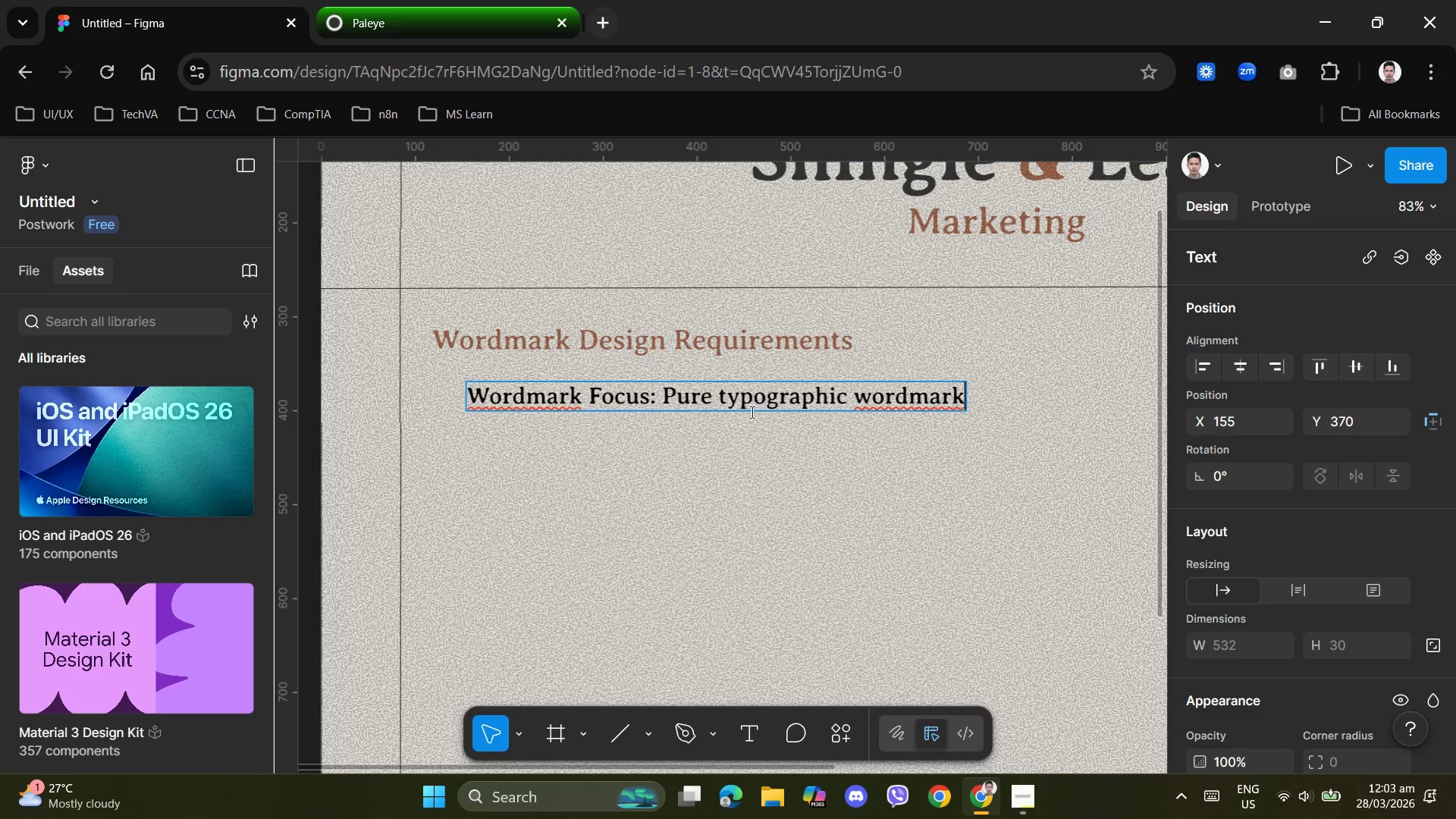 
key(Enter)
 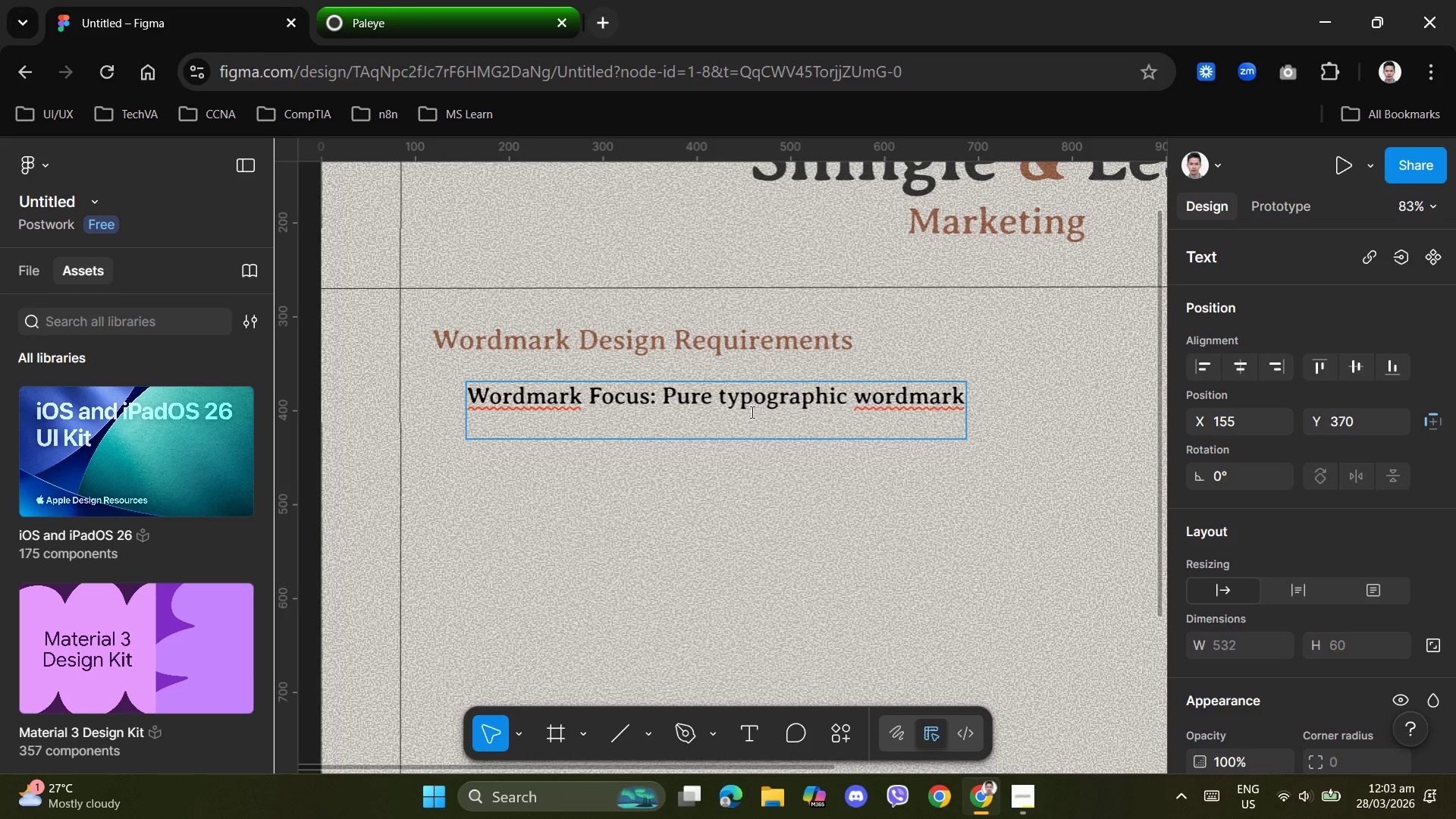 
type(withi)
key(Backspace)
type(ot a separate)
 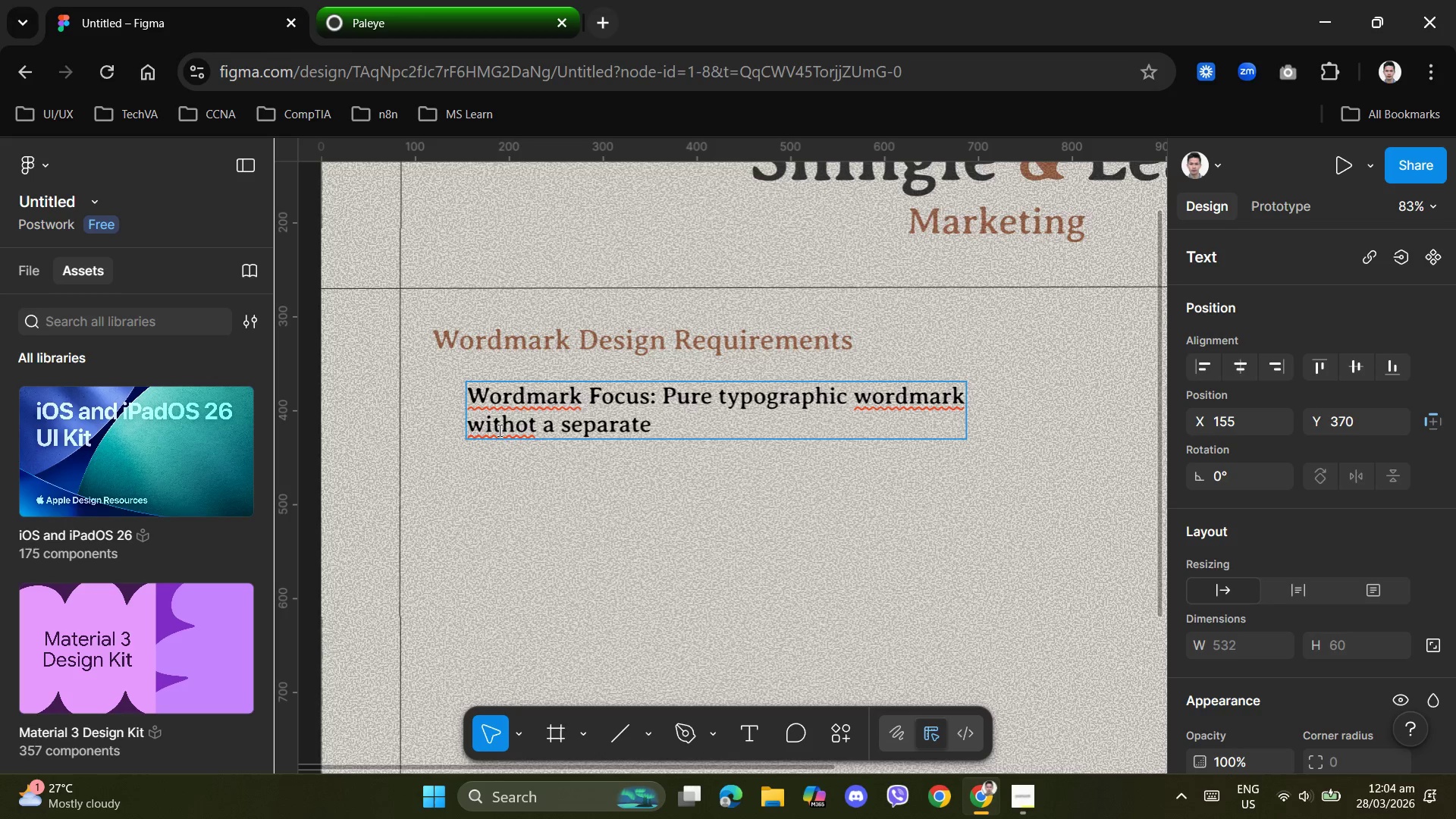 
left_click([531, 429])
 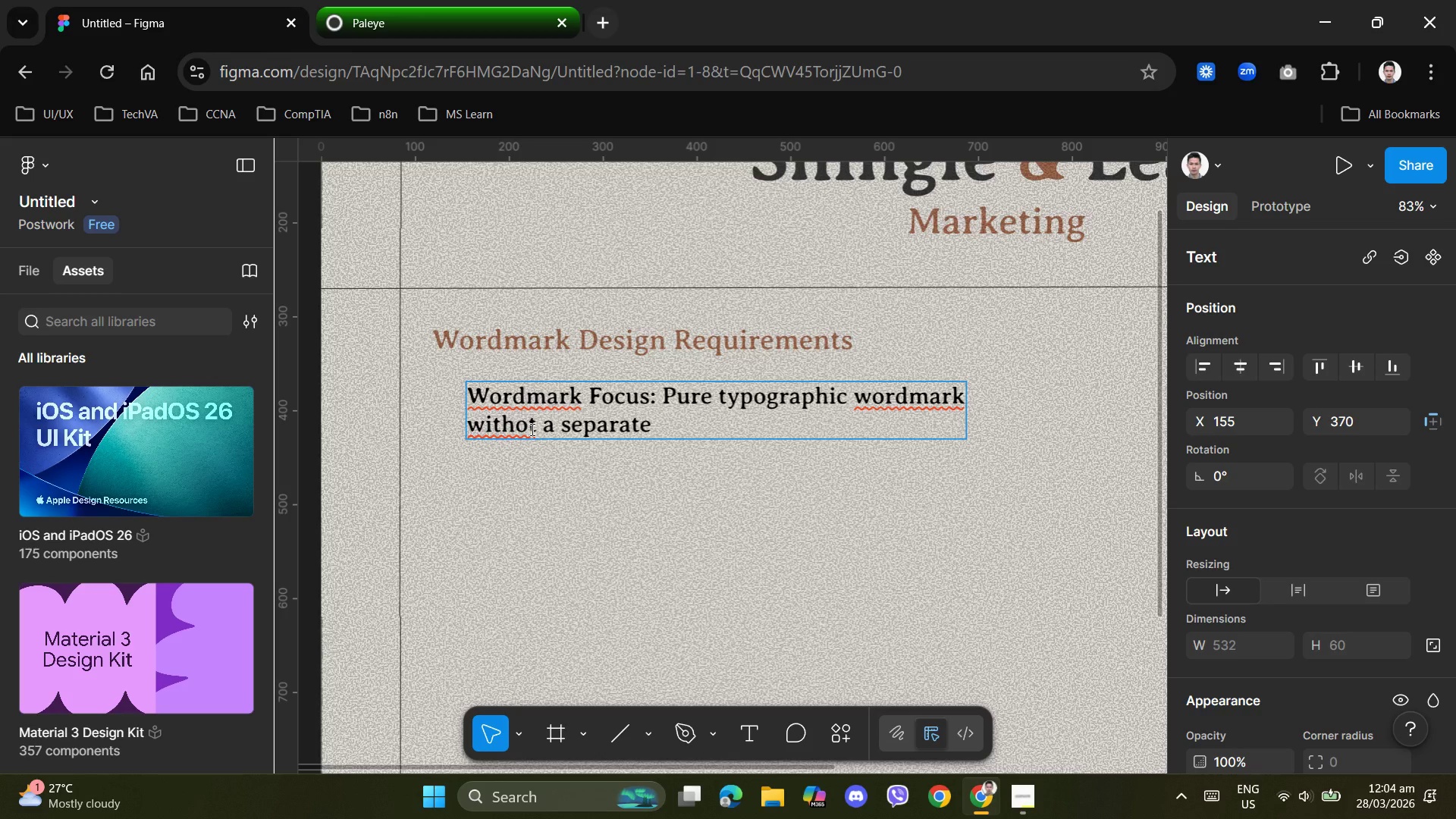 
key(U)
 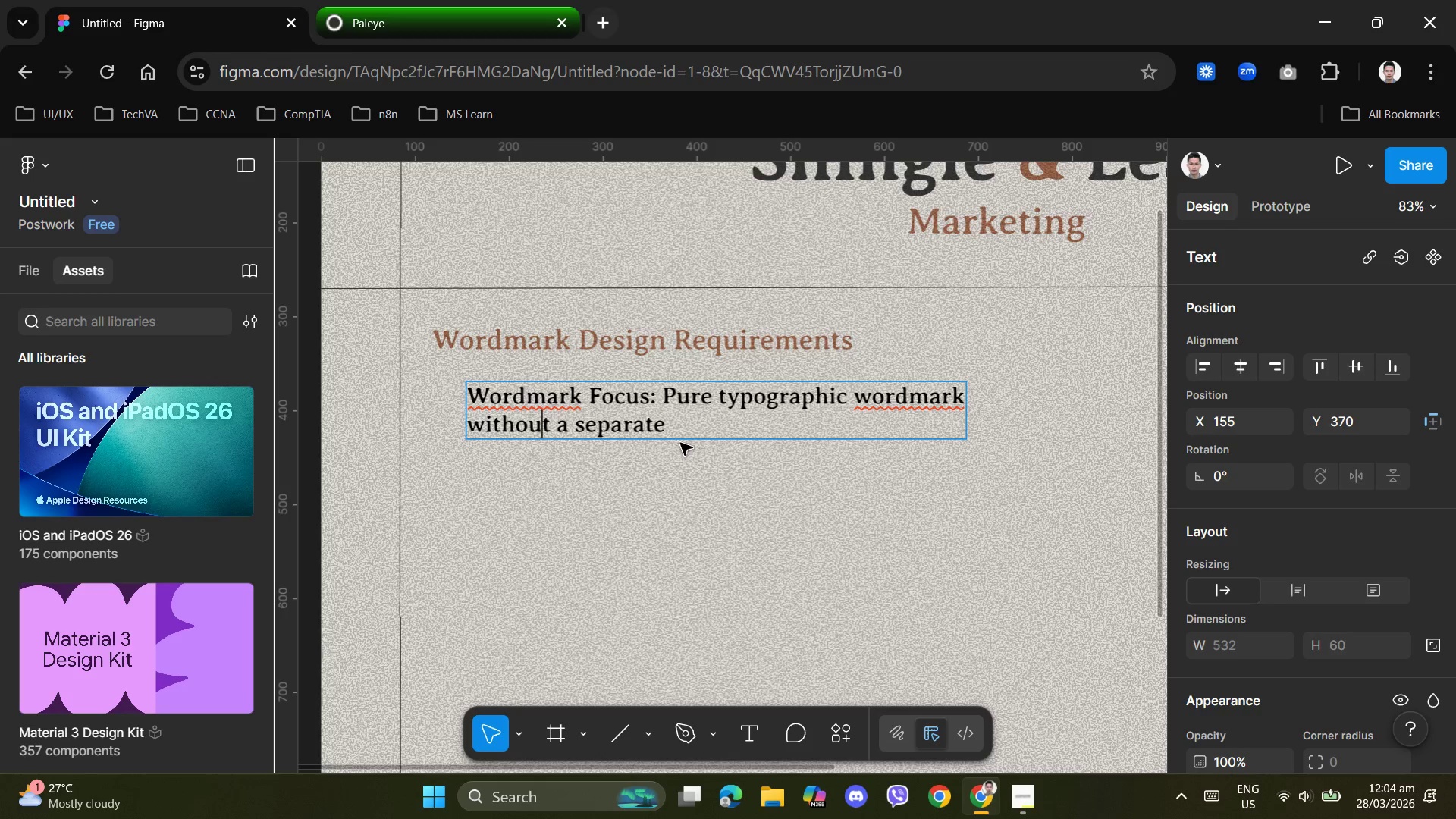 
left_click([667, 431])
 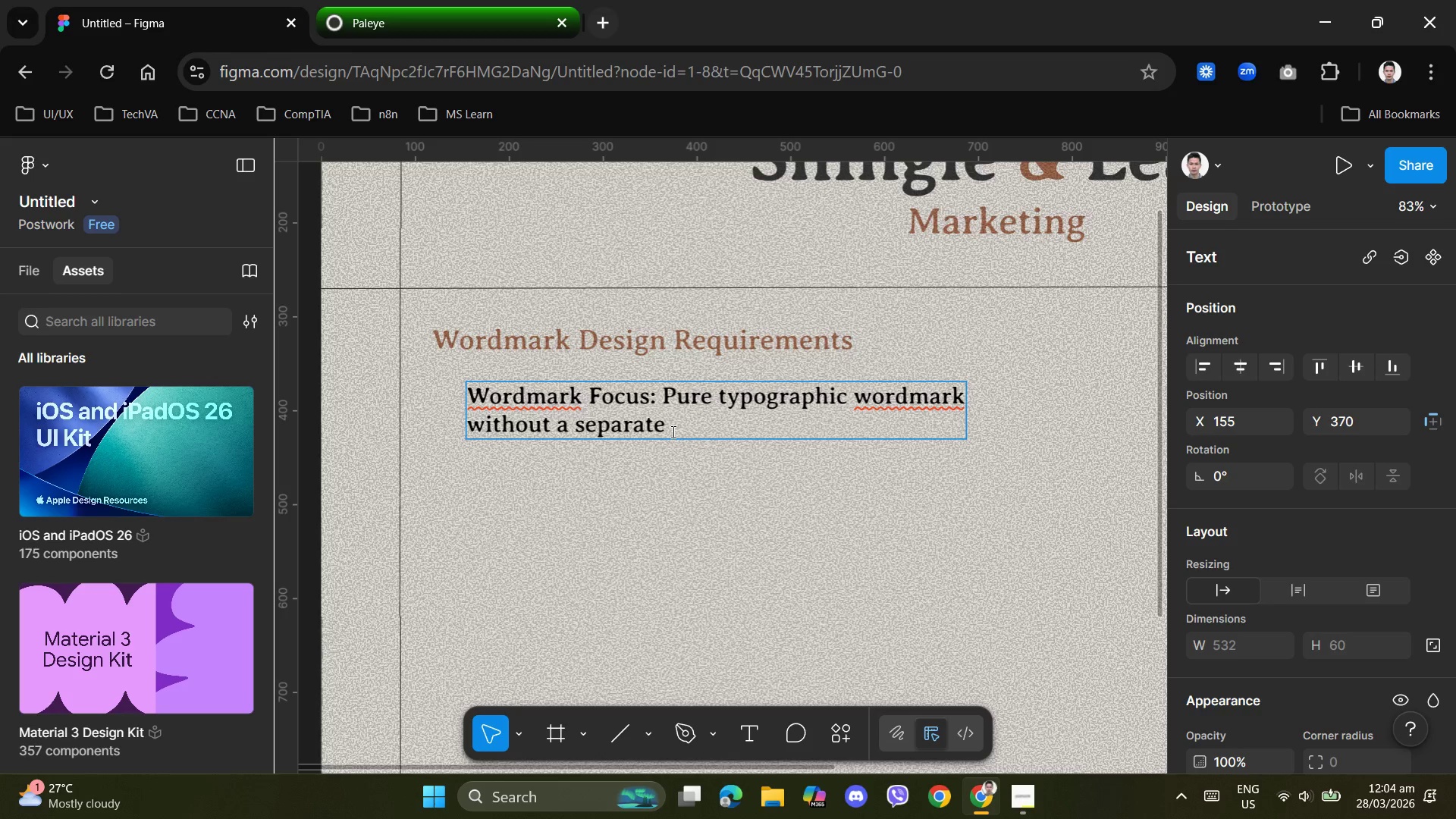 
type( brand icon or symbol.)
 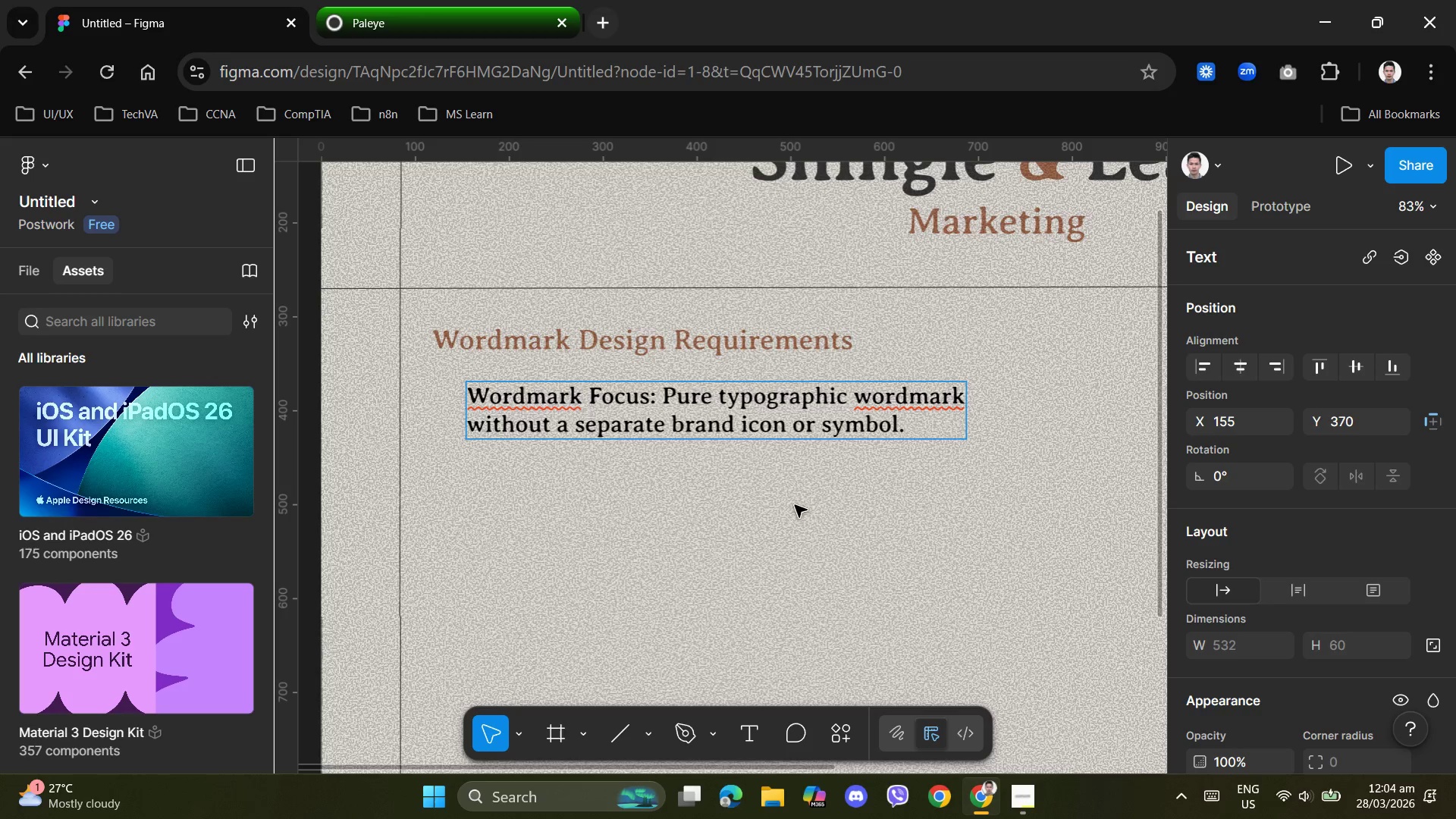 
left_click([767, 500])
 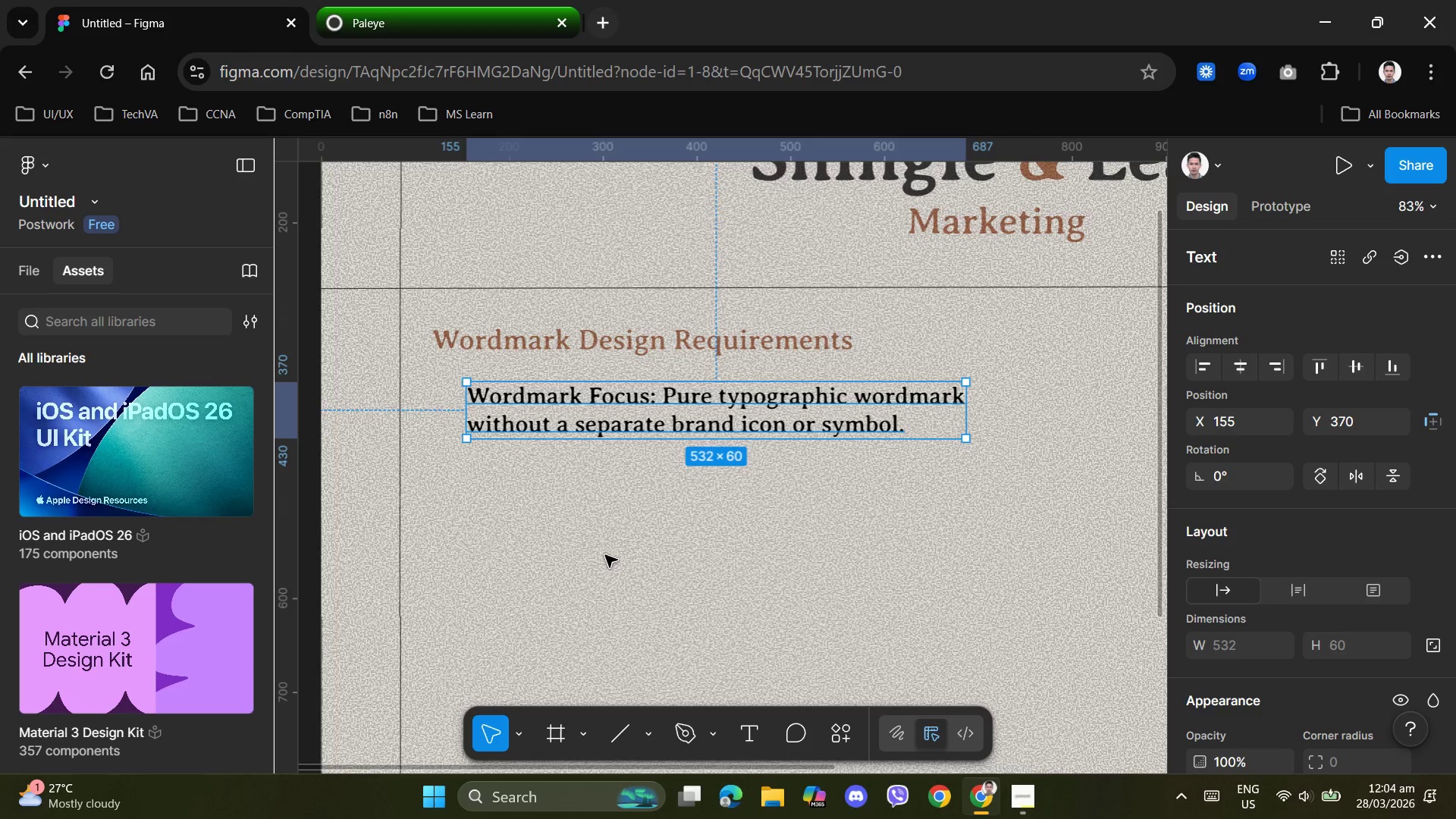 
left_click([605, 555])
 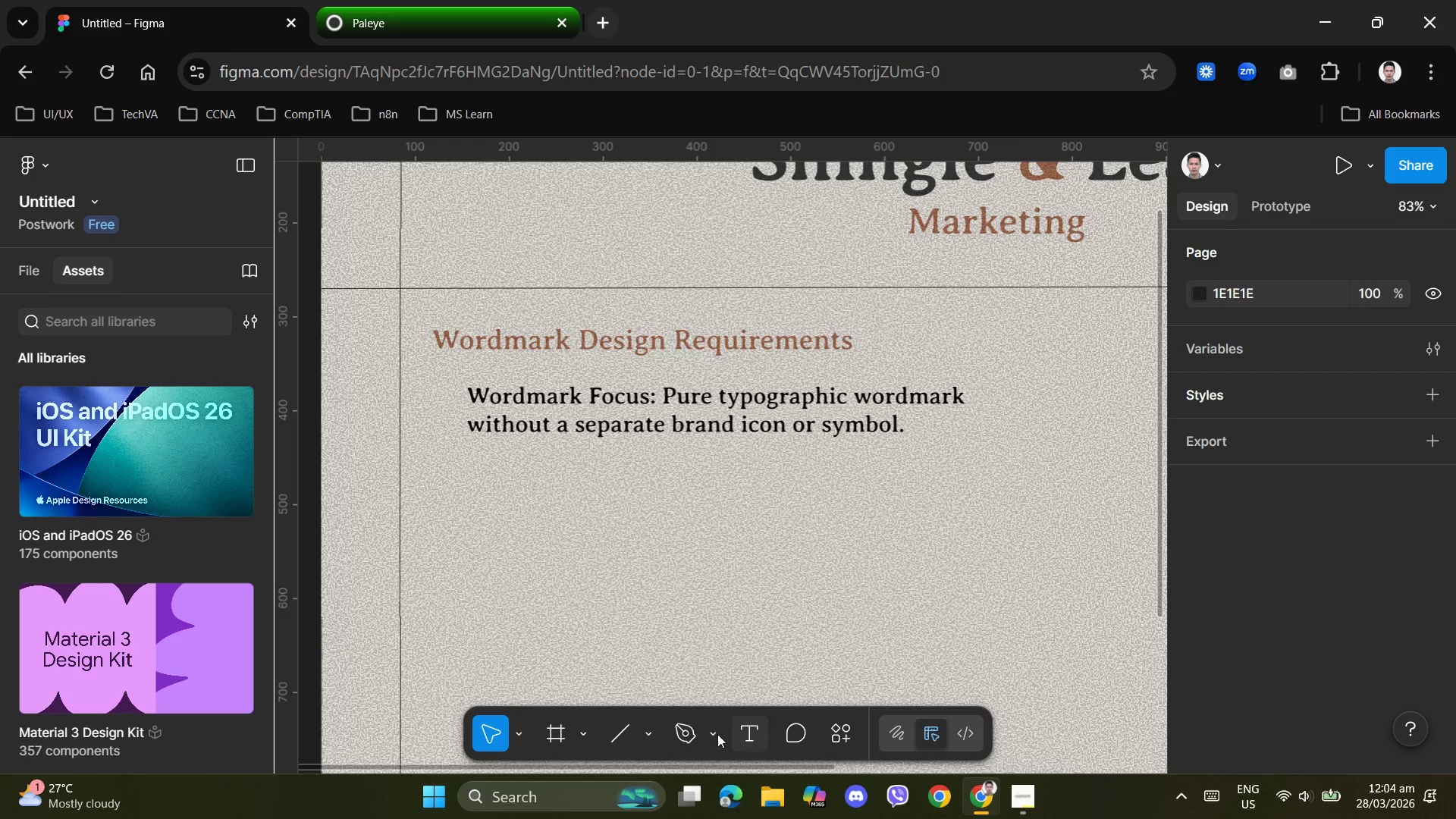 
left_click([746, 736])
 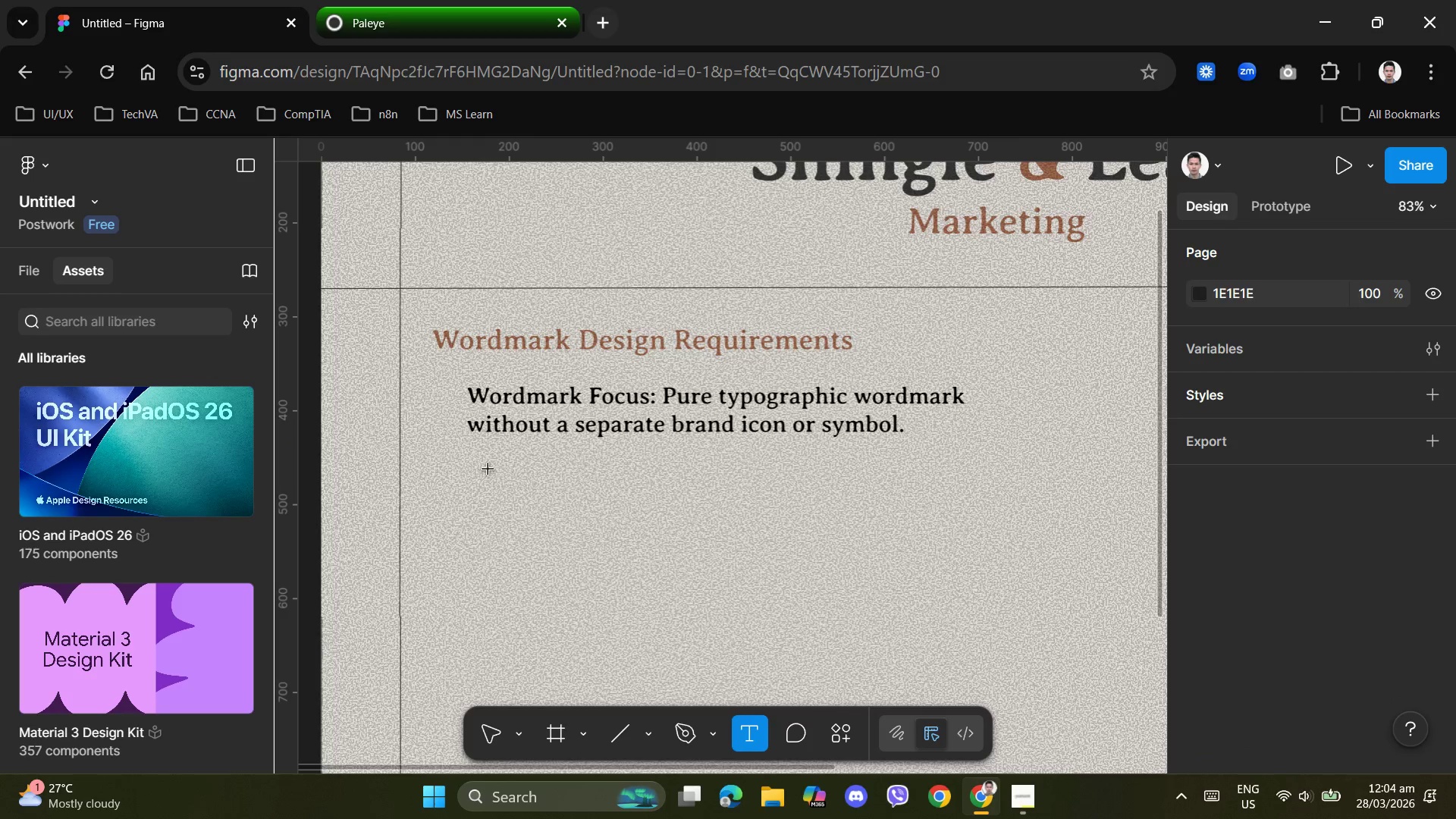 
left_click([485, 464])
 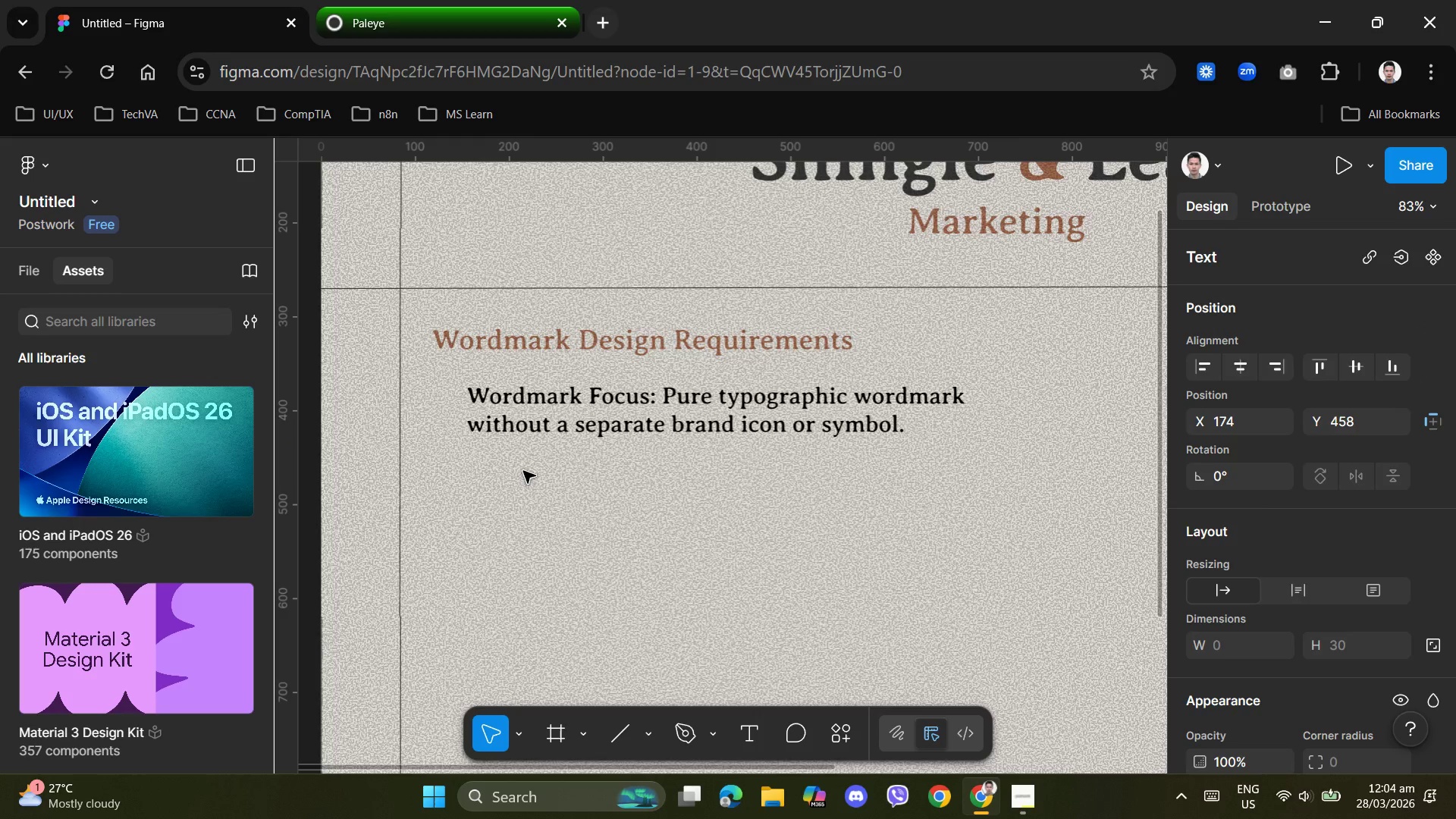 
type(Heavy Typography: Font shoul;d)
key(Backspace)
key(Backspace)
key(Backspace)
type(ld)
 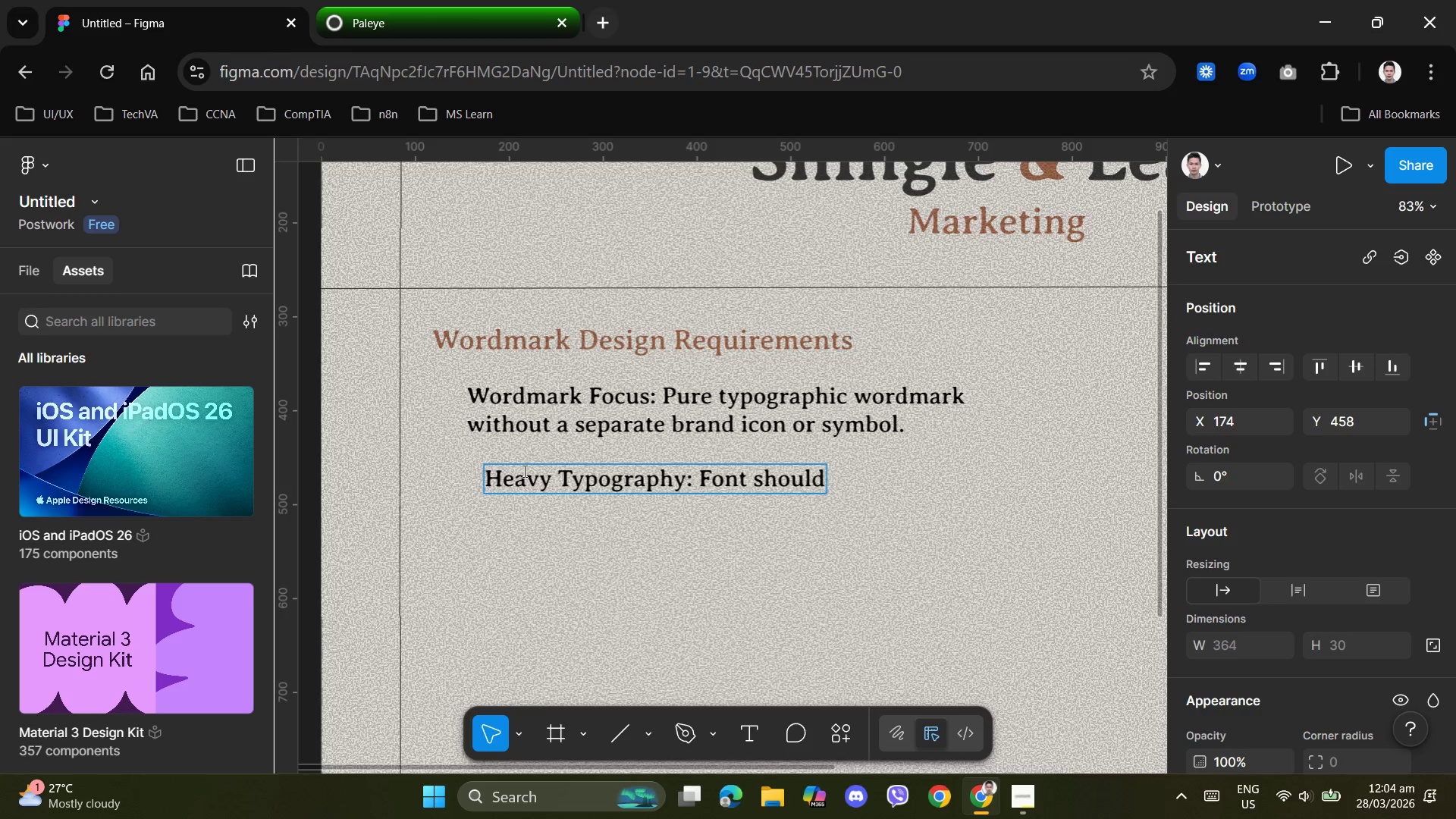 
type( feel heavy)
 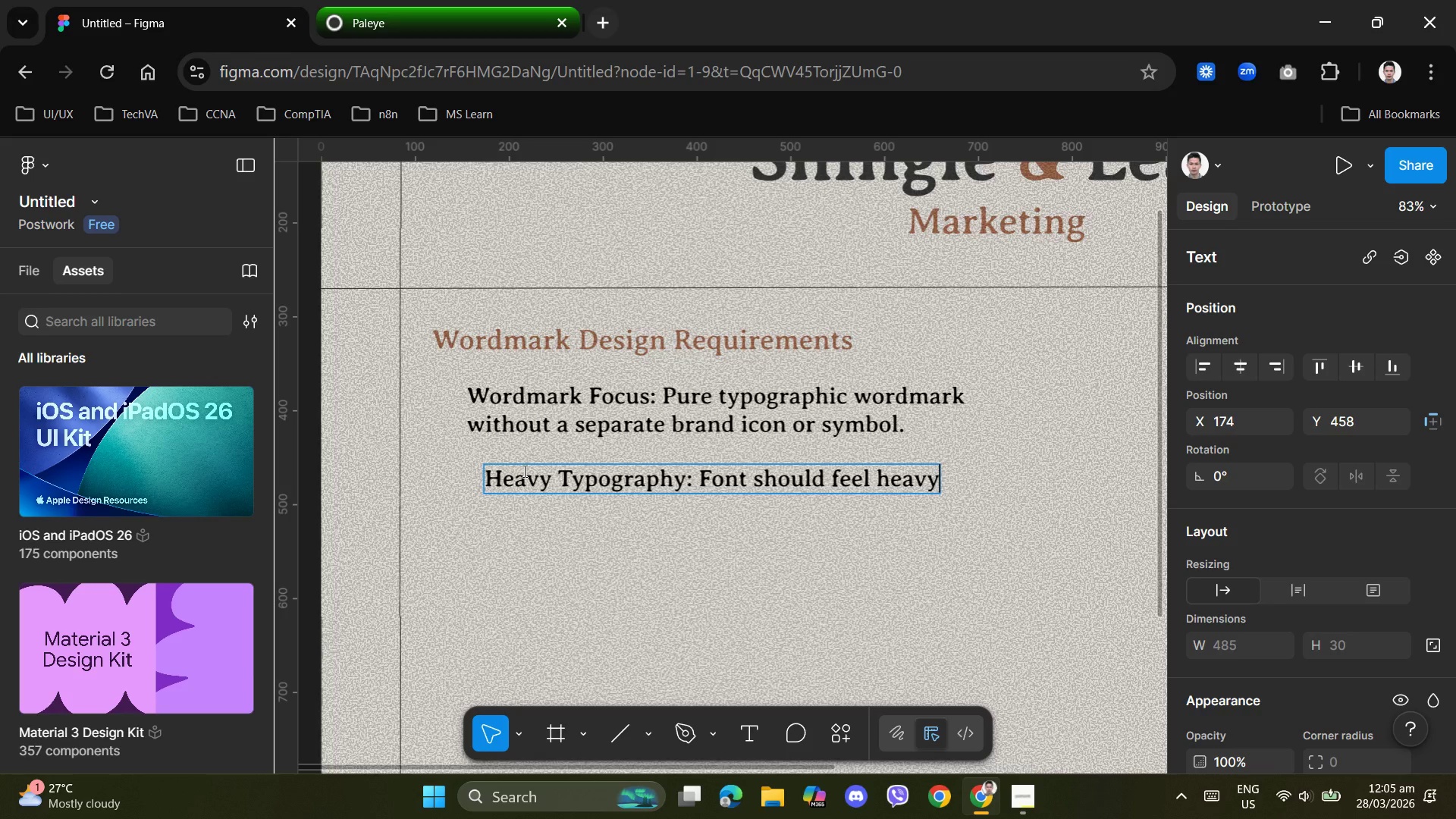 
wait(14.45)
 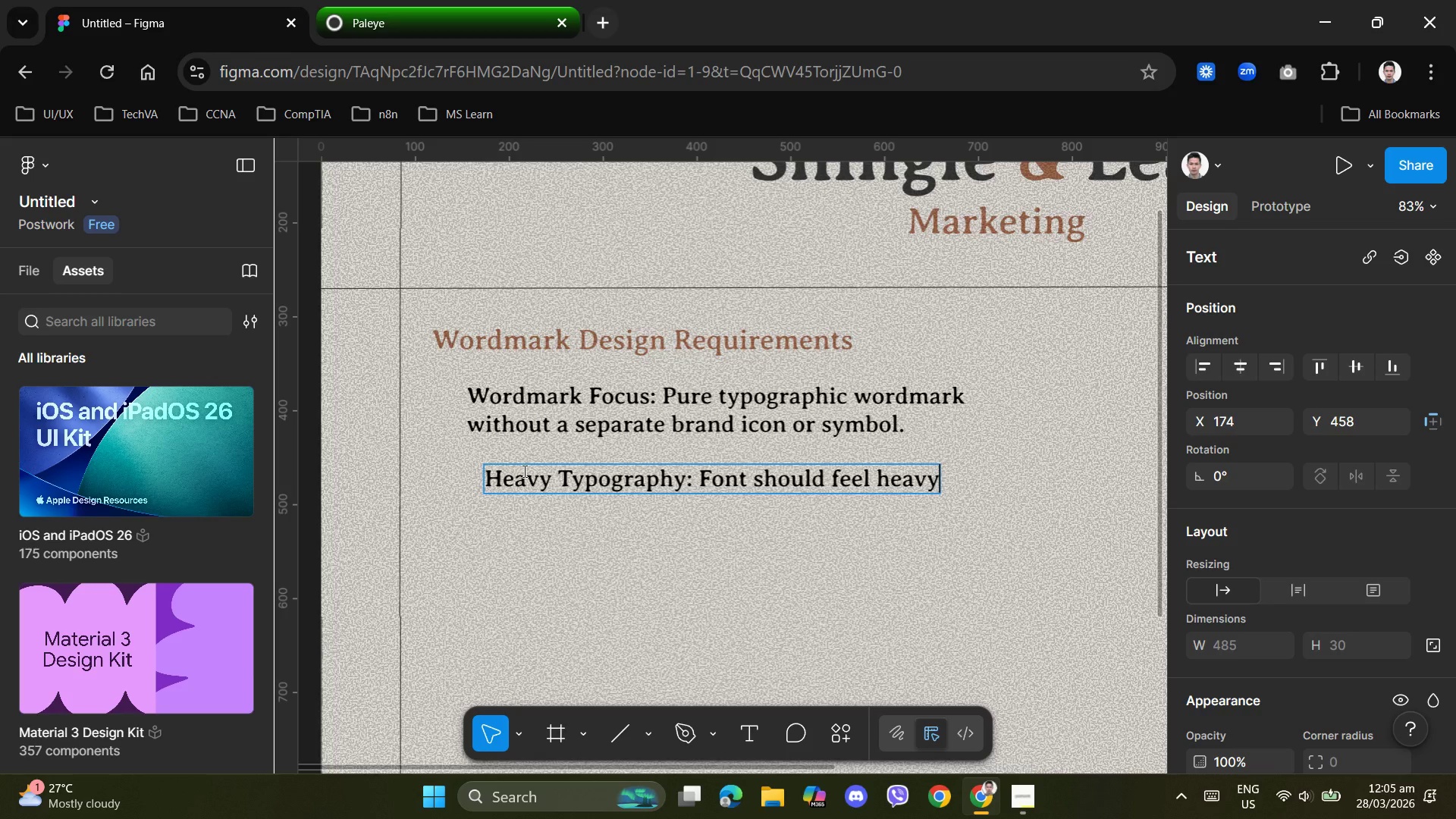 
type(, stable, constructed and)
key(Backspace)
key(Backspace)
key(Backspace)
key(Backspace)
key(Backspace)
key(Backspace)
key(Backspace)
key(Backspace)
key(Backspace)
key(Backspace)
key(Backspace)
key(Backspace)
key(Backspace)
key(Backspace)
key(Backspace)
key(Backspace)
 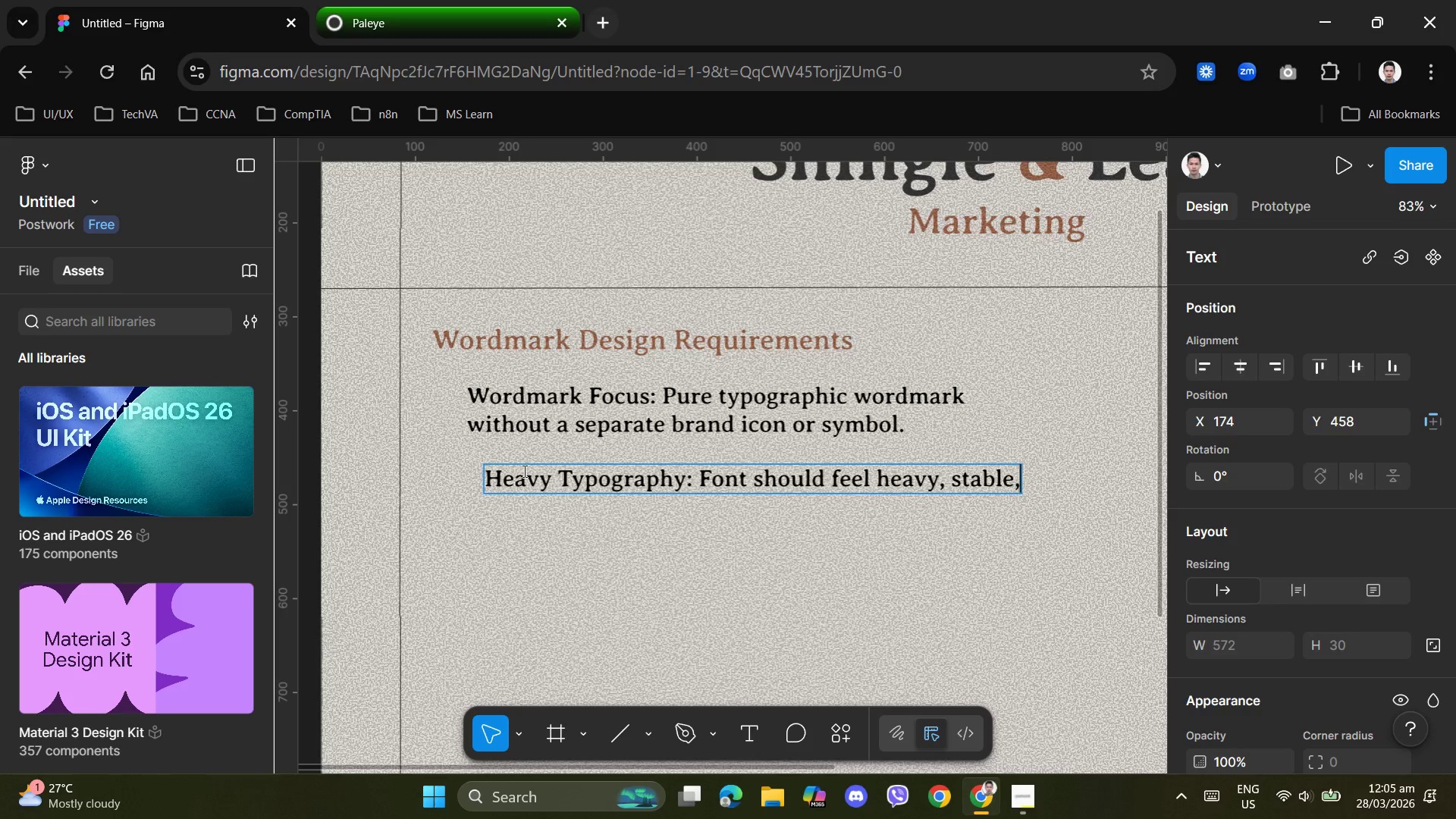 
key(Enter)
 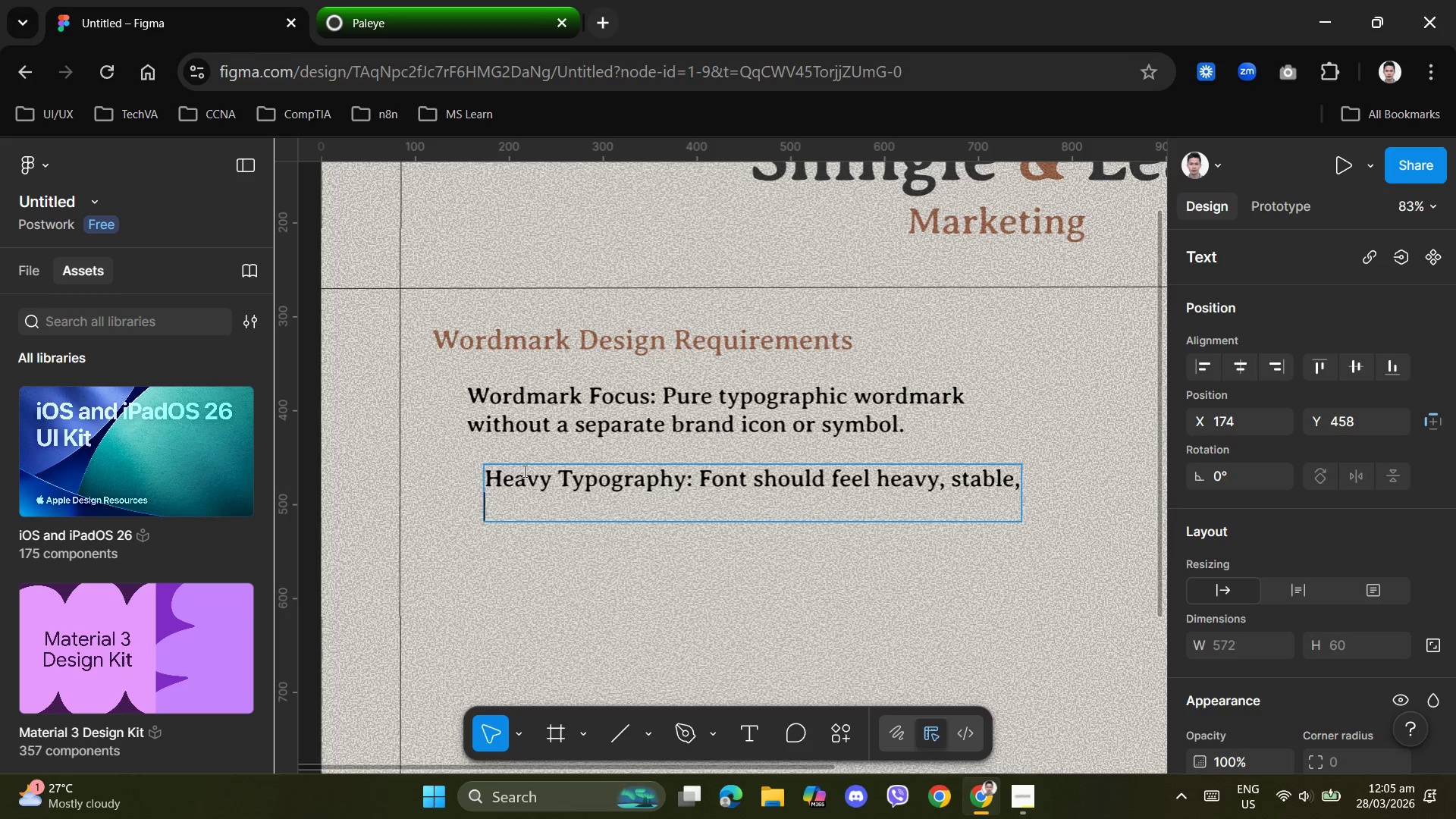 
type(constructed a)
key(Backspace)
key(Backspace)
type( and authoritative.)
 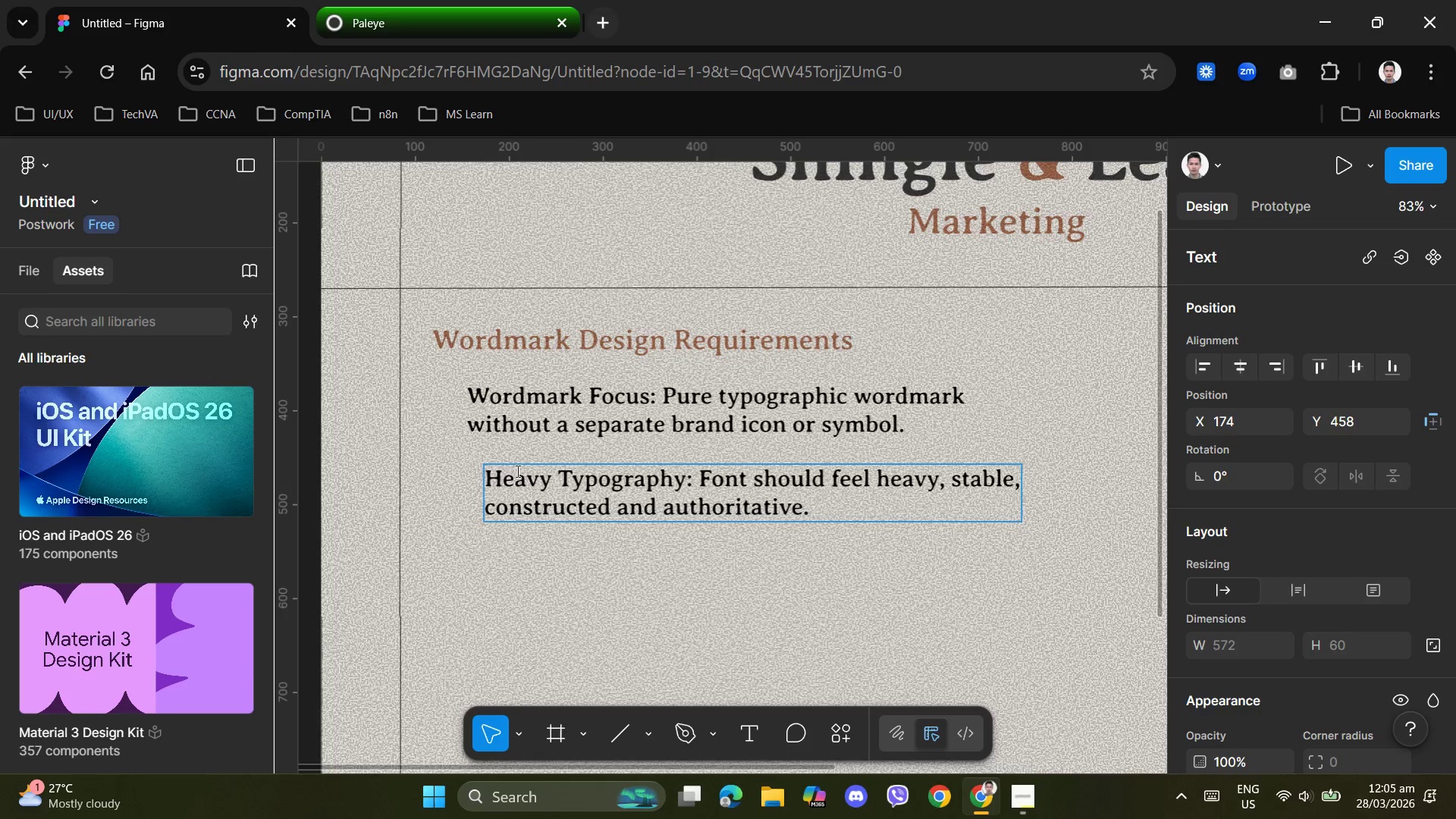 
left_click([696, 591])
 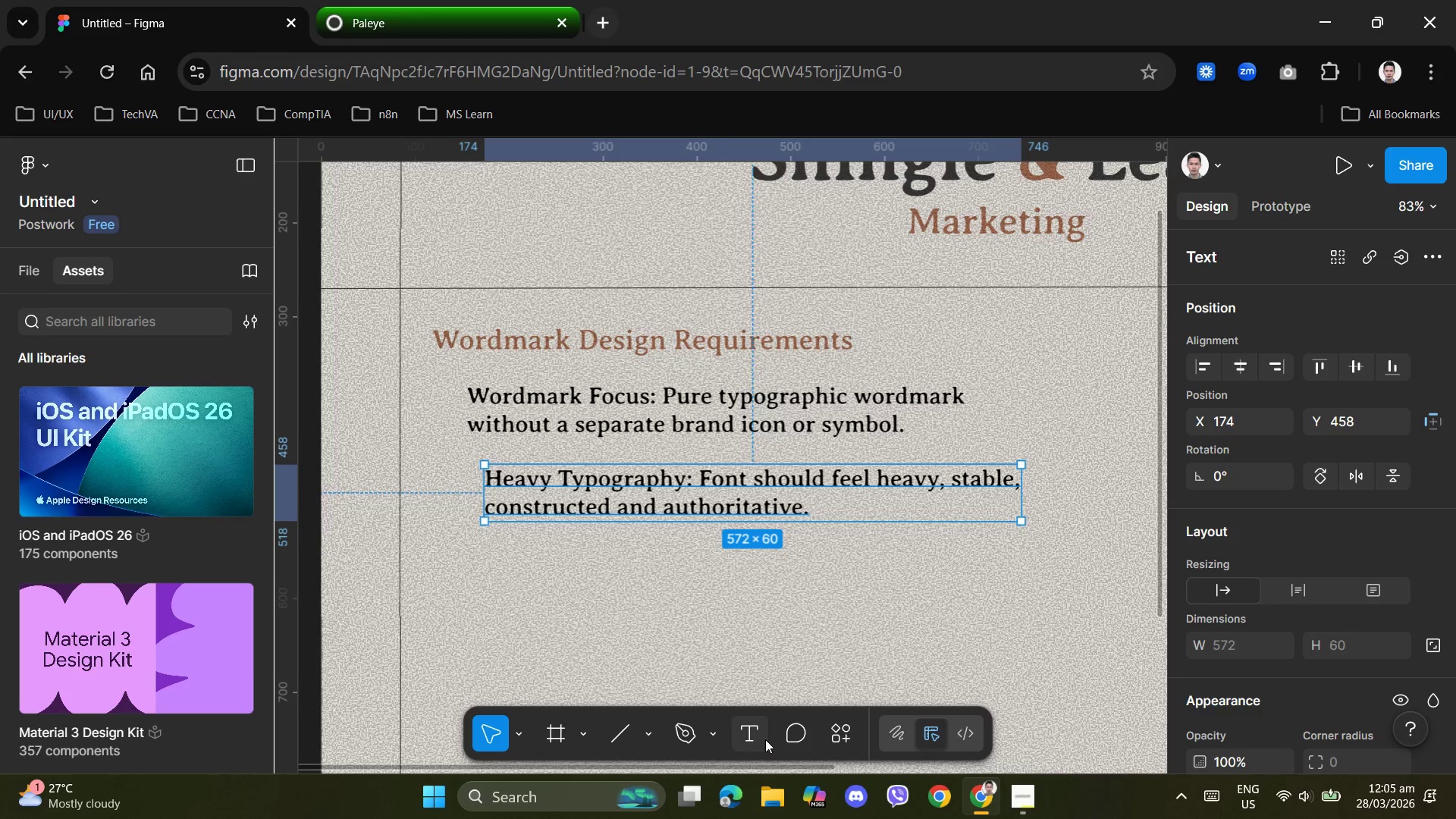 
left_click([754, 735])
 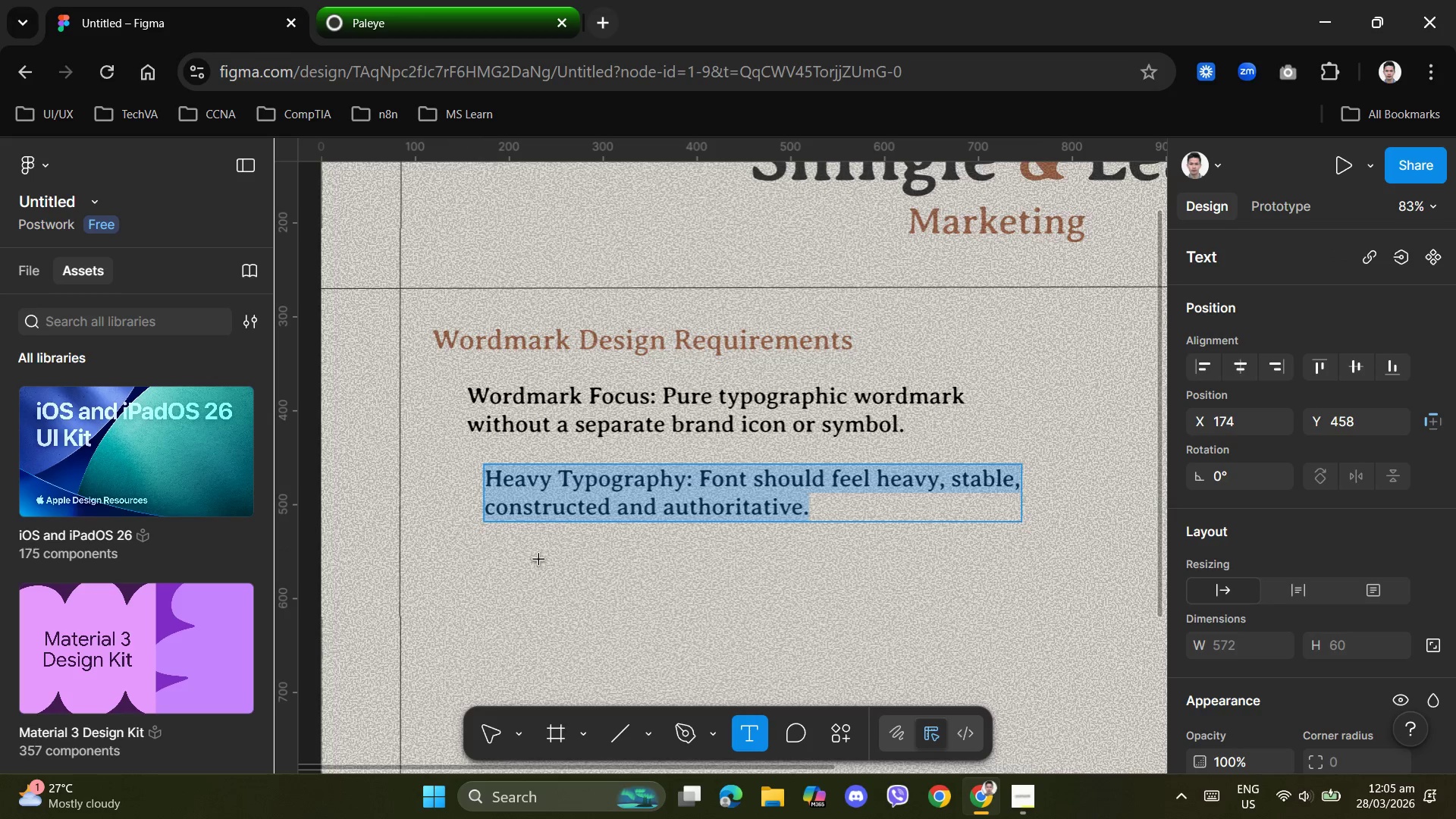 
left_click([506, 560])
 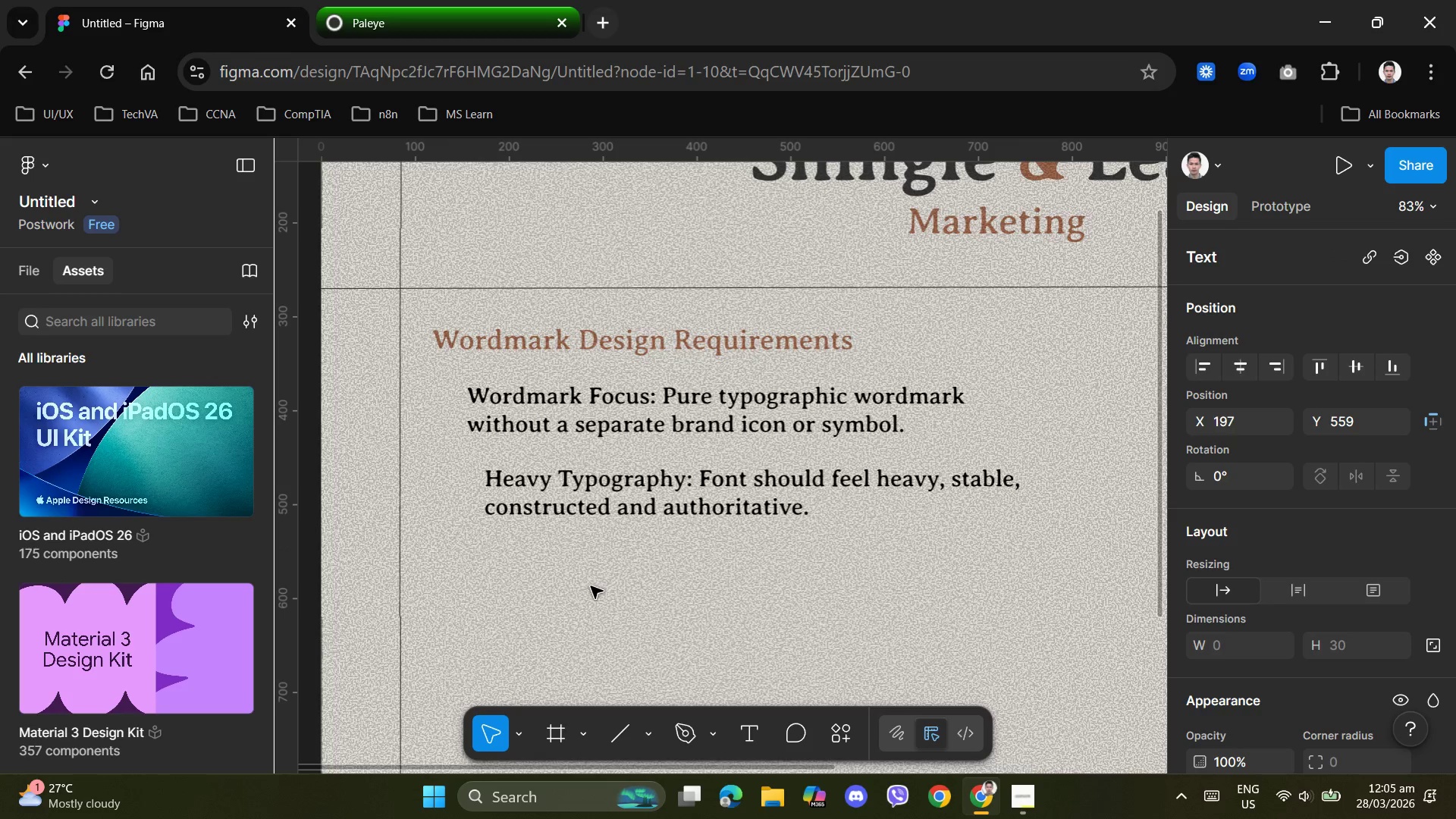 
type(Visual Balance: Experiment with the ampersand (&) as a focua)
key(Backspace)
key(Backspace)
type(ak)
key(Backspace)
type(l poi)
key(Backspace)
key(Backspace)
key(Backspace)
key(Backspace)
key(Backspace)
key(Backspace)
key(Backspace)
key(Backspace)
key(Backspace)
key(Backspace)
key(Backspace)
key(Backspace)
key(Backspace)
key(Backspace)
key(Backspace)
 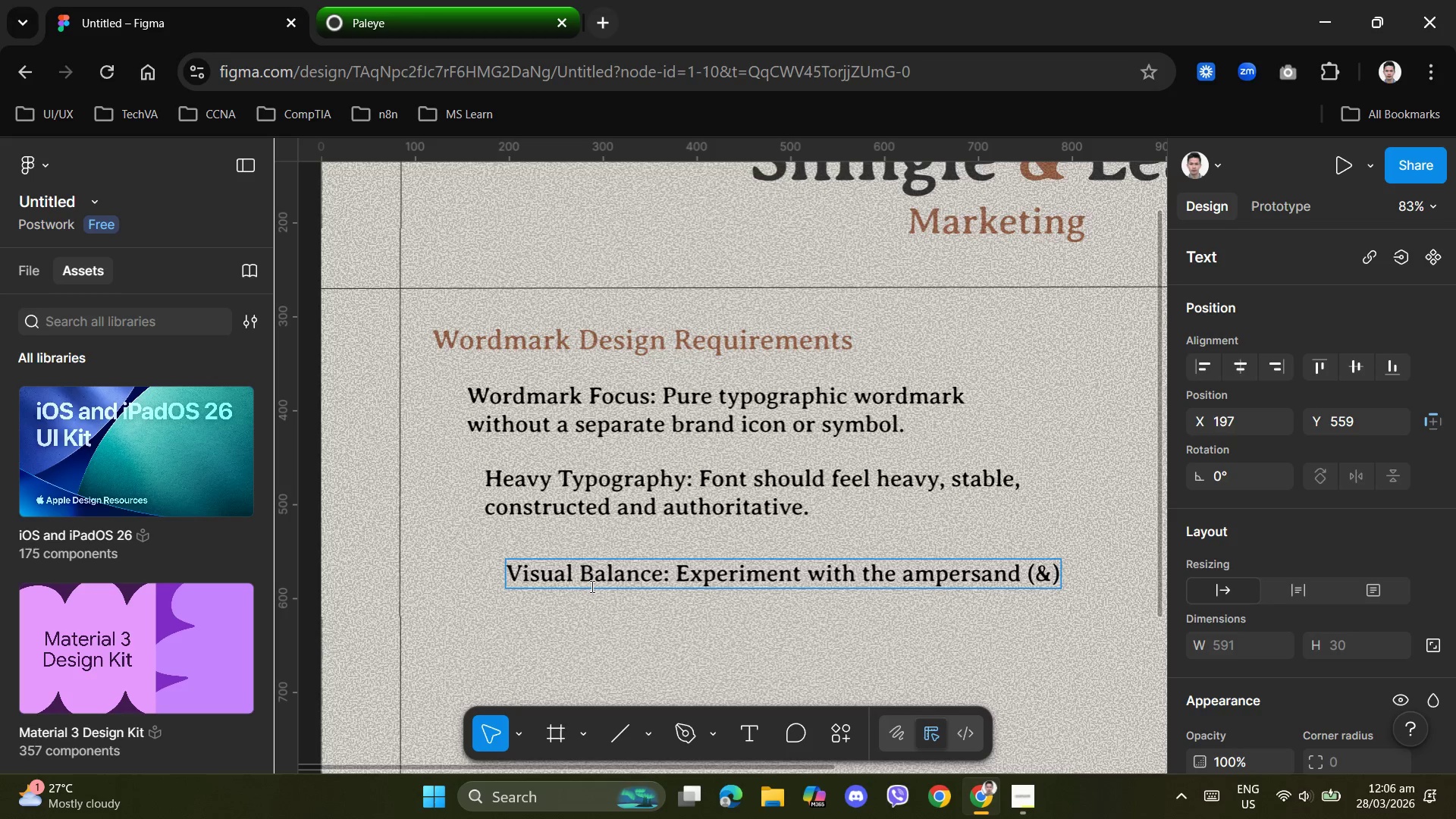 
key(Enter)
 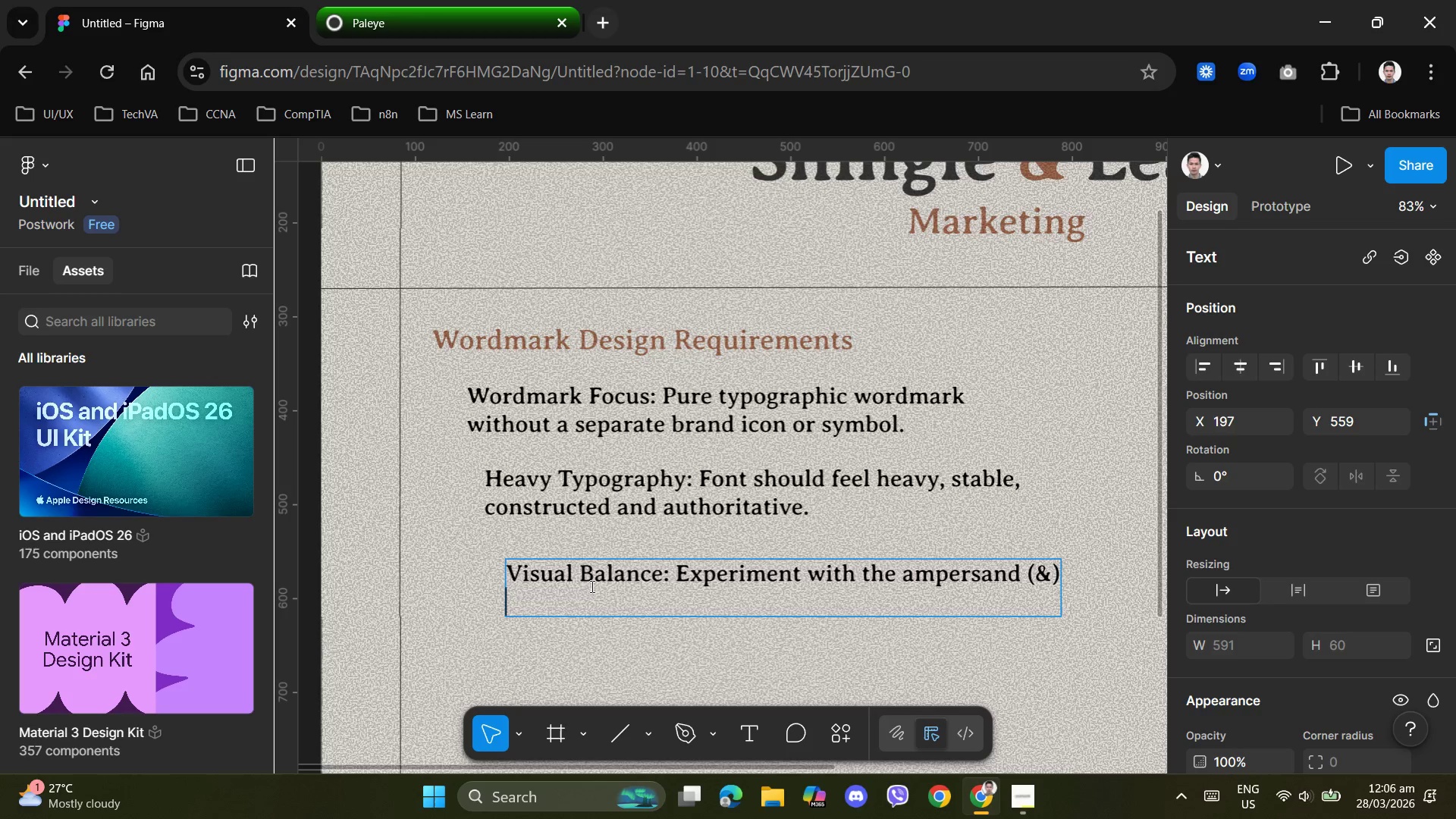 
type(as a focal point.)
 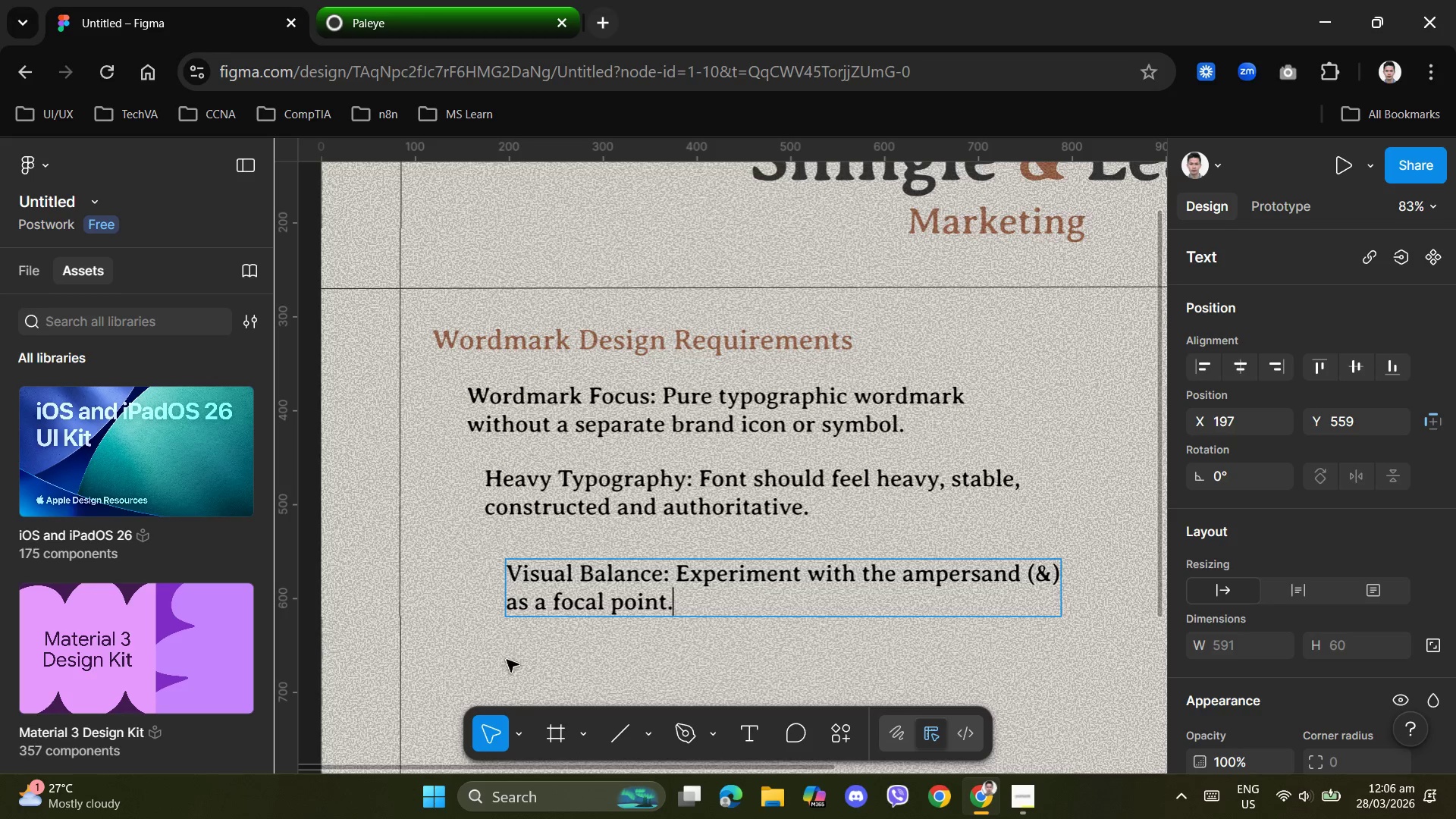 
left_click([614, 662])